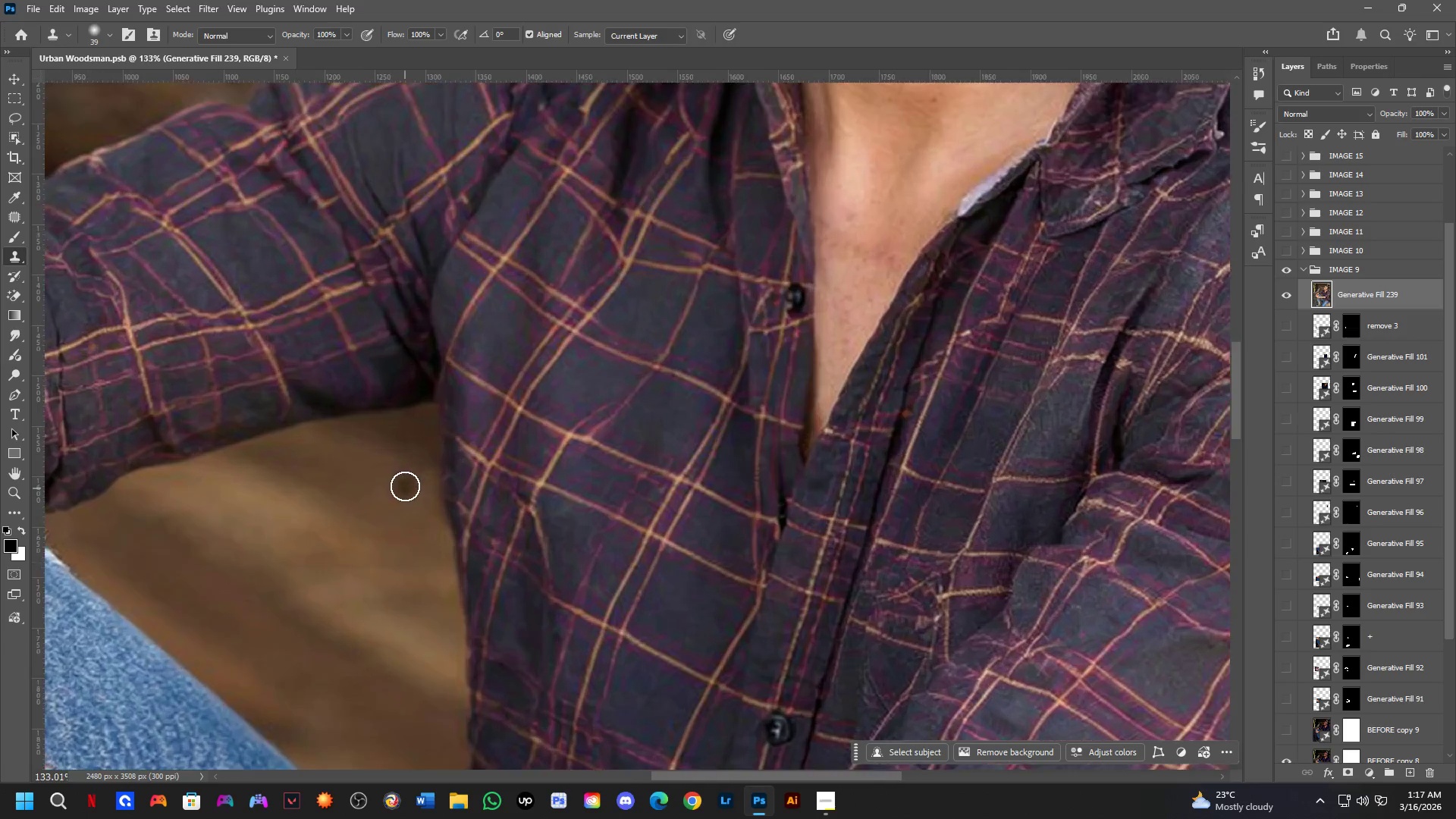 
left_click_drag(start_coordinate=[463, 446], to_coordinate=[467, 484])
 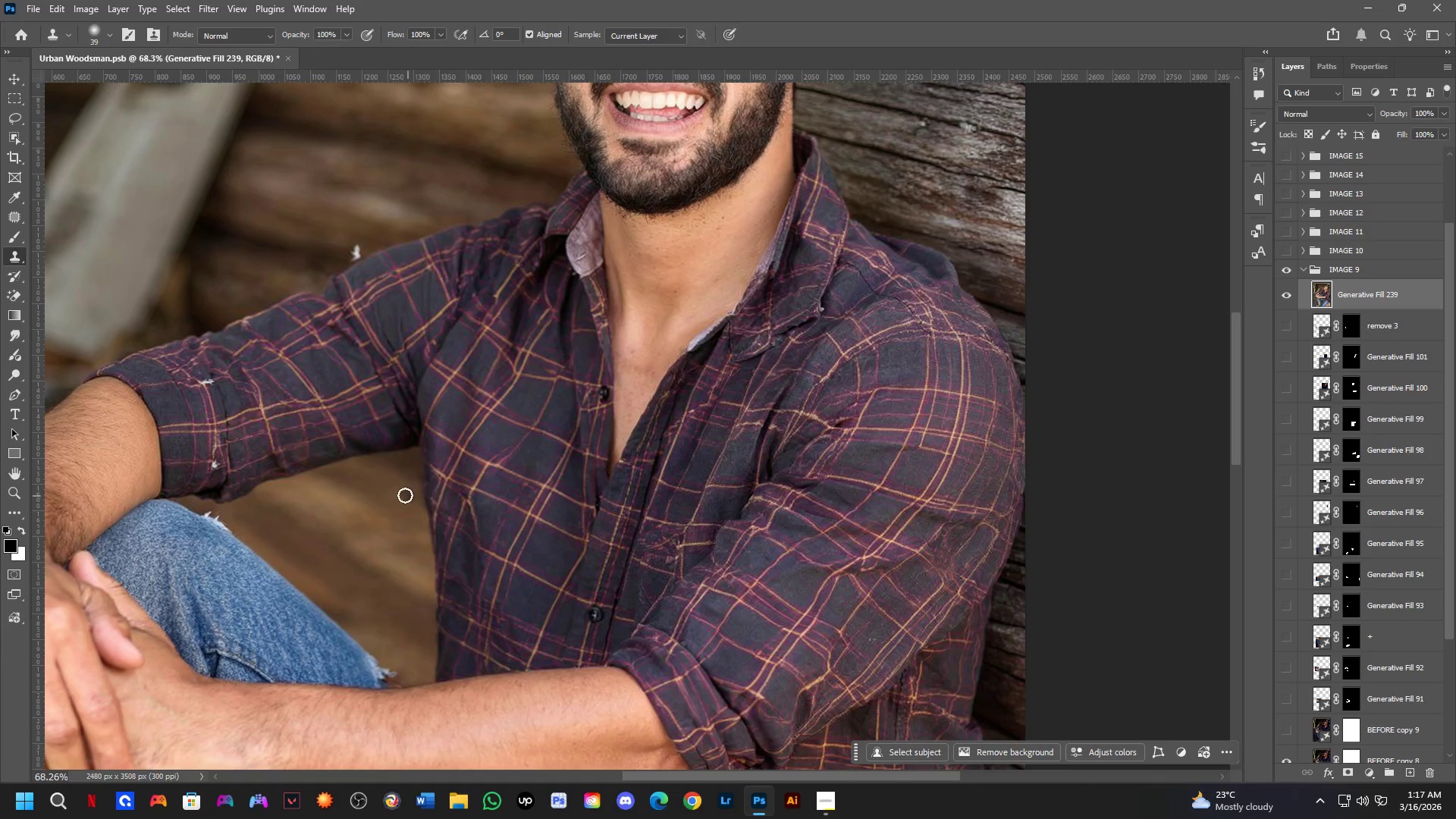 
scroll: coordinate [443, 483], scroll_direction: down, amount: 9.0
 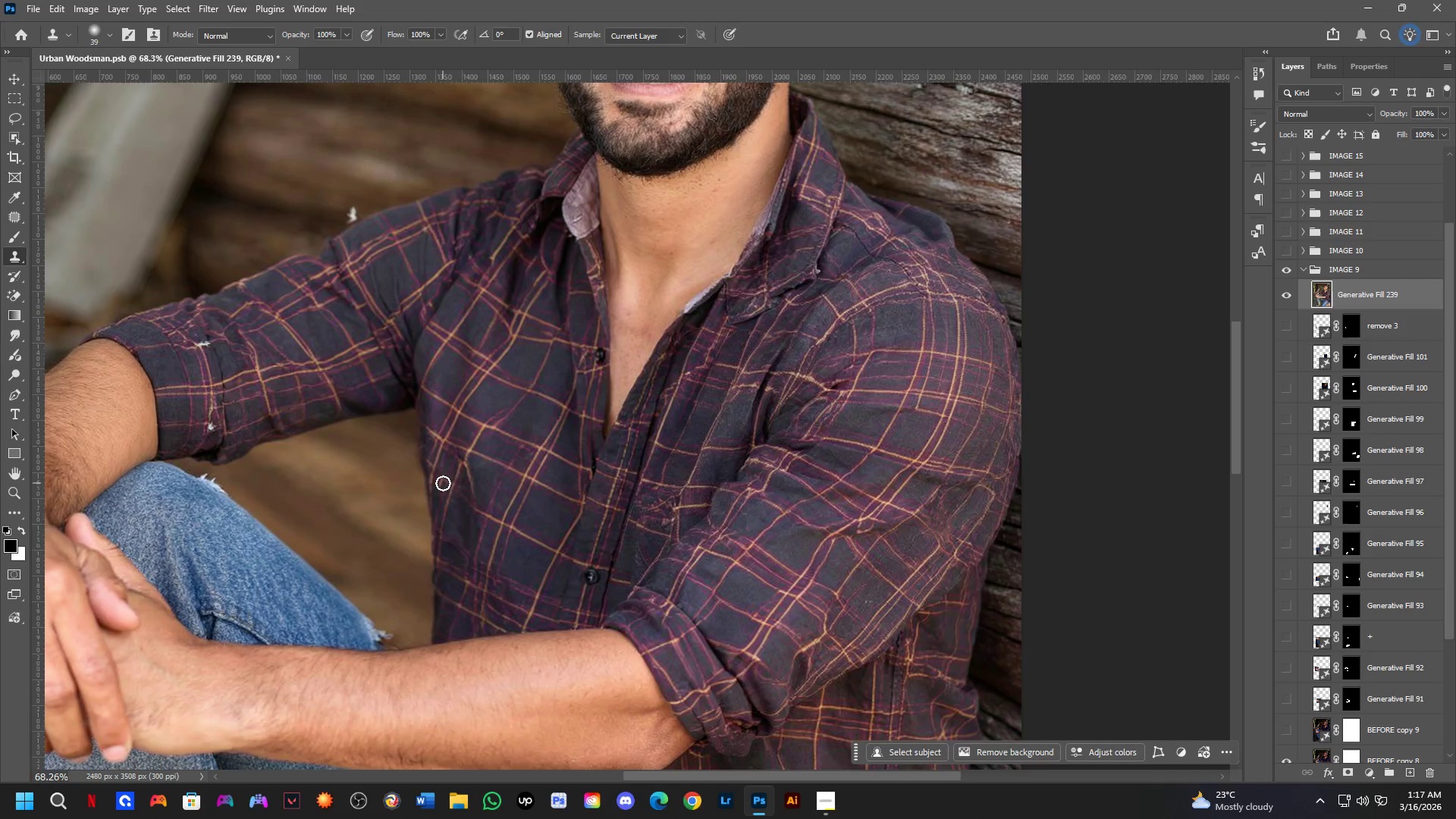 
hold_key(key=AltLeft, duration=0.36)
 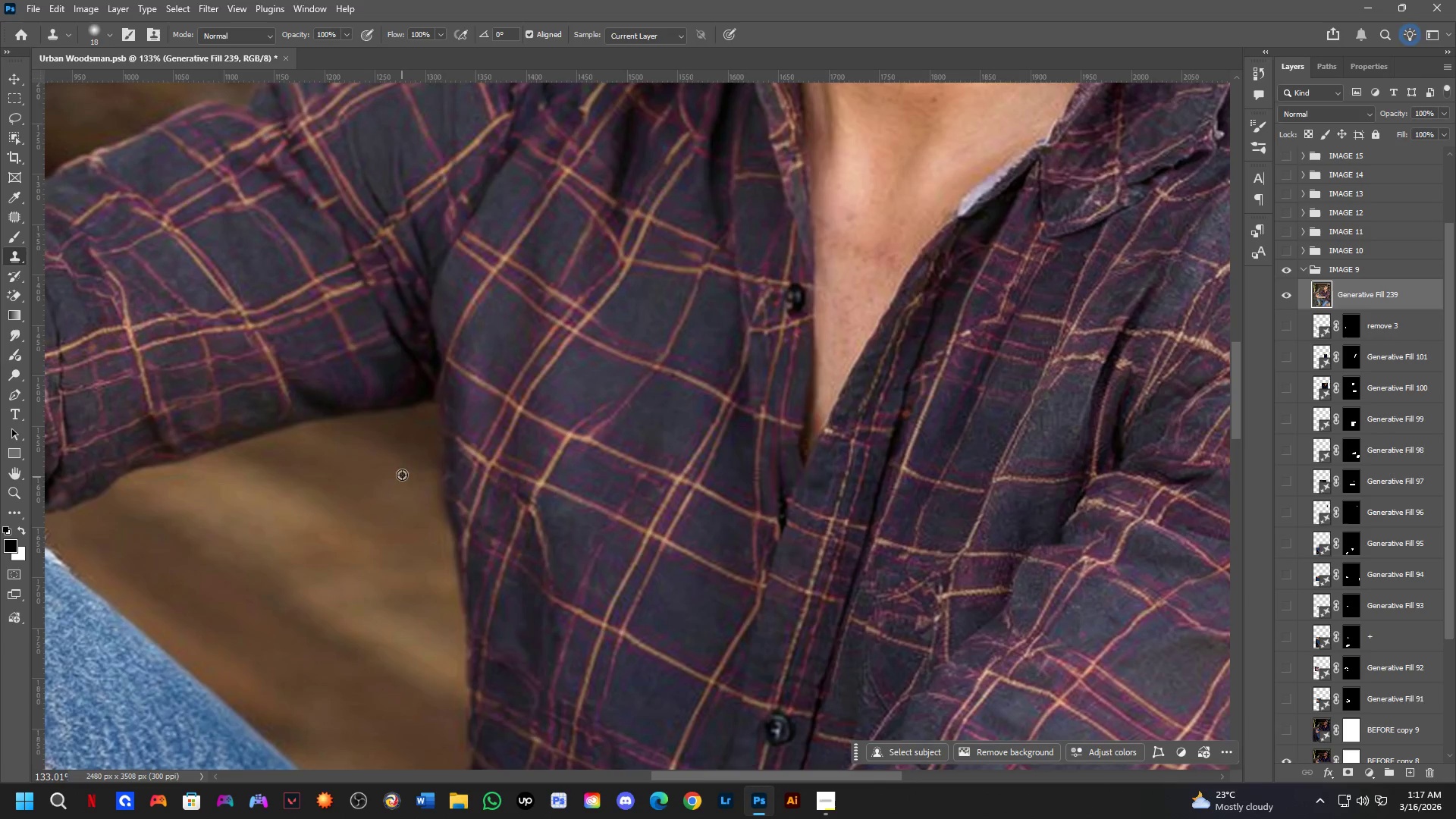 
hold_key(key=AltLeft, duration=0.64)
 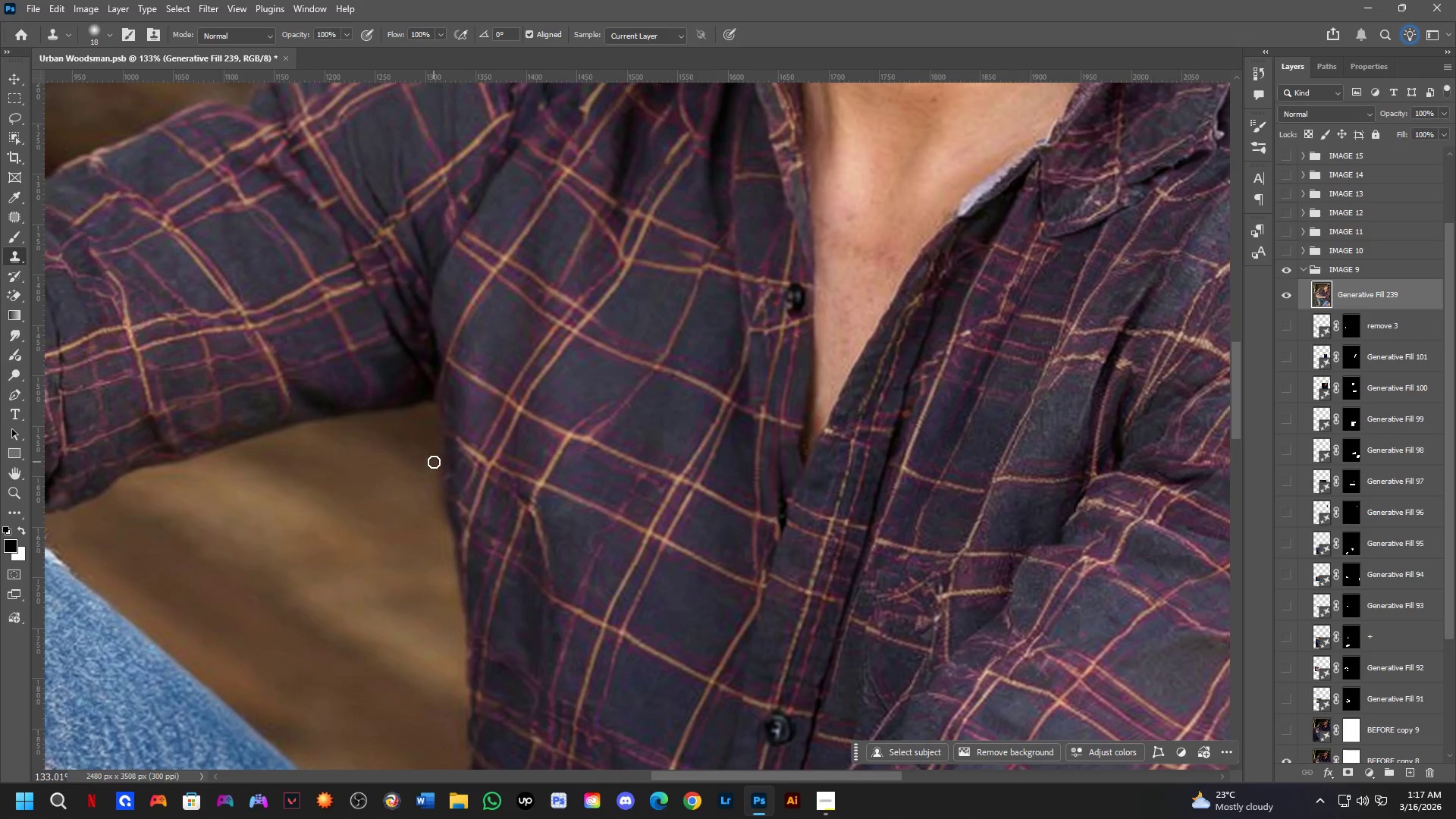 
scroll: coordinate [405, 489], scroll_direction: up, amount: 7.0
 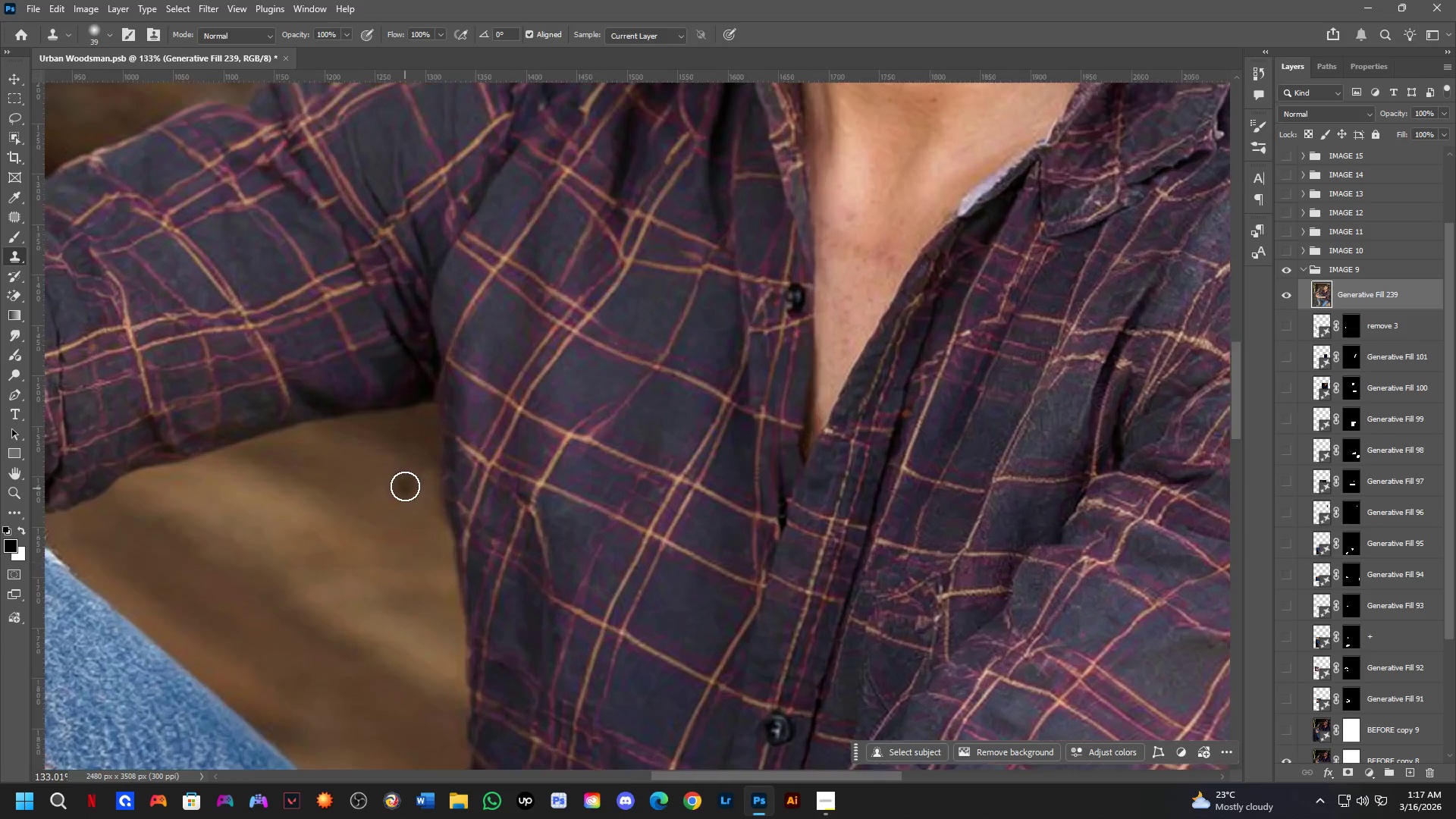 
left_click_drag(start_coordinate=[434, 462], to_coordinate=[445, 566])
 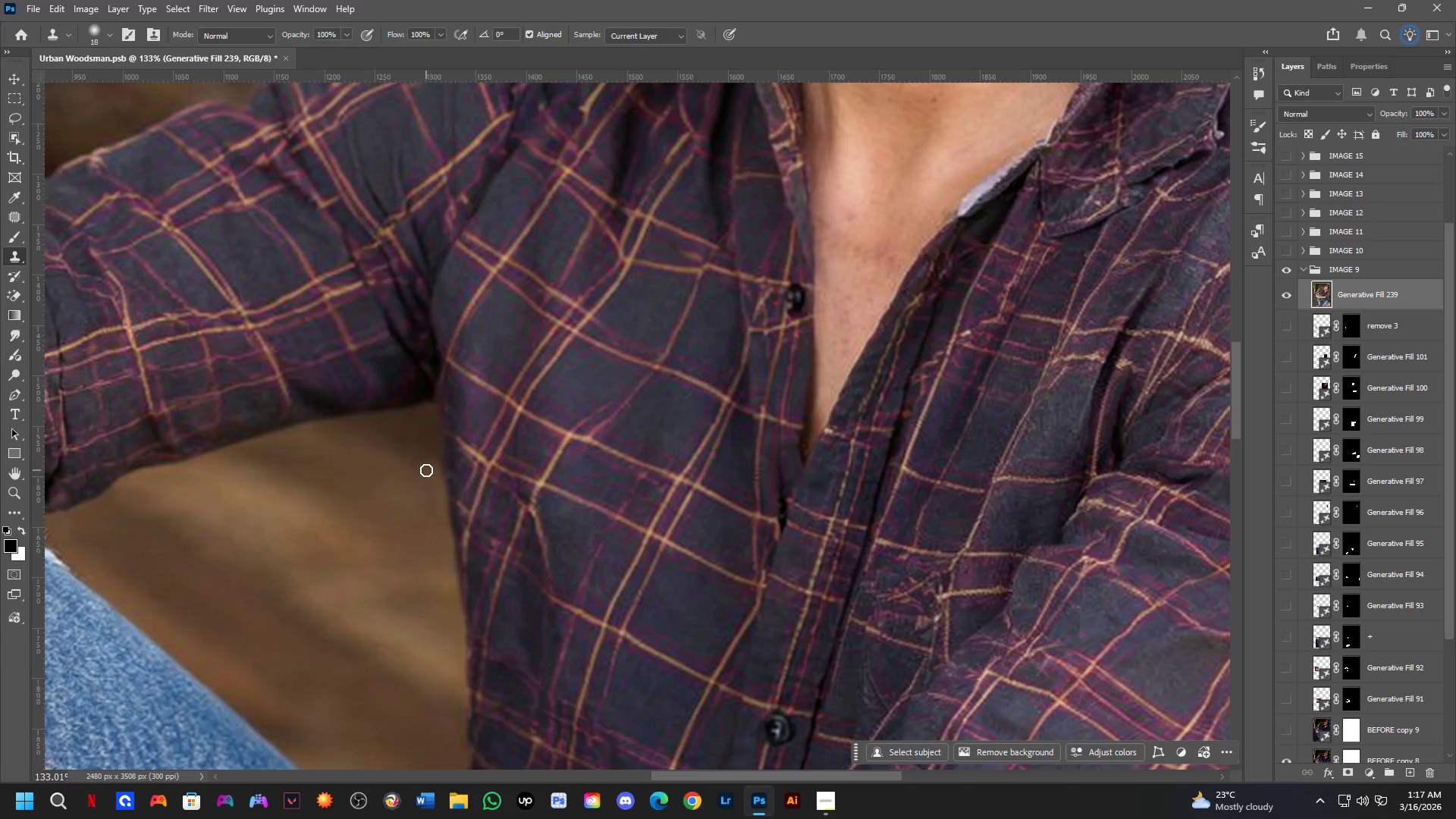 
hold_key(key=AltLeft, duration=0.36)
left_click([404, 447])
 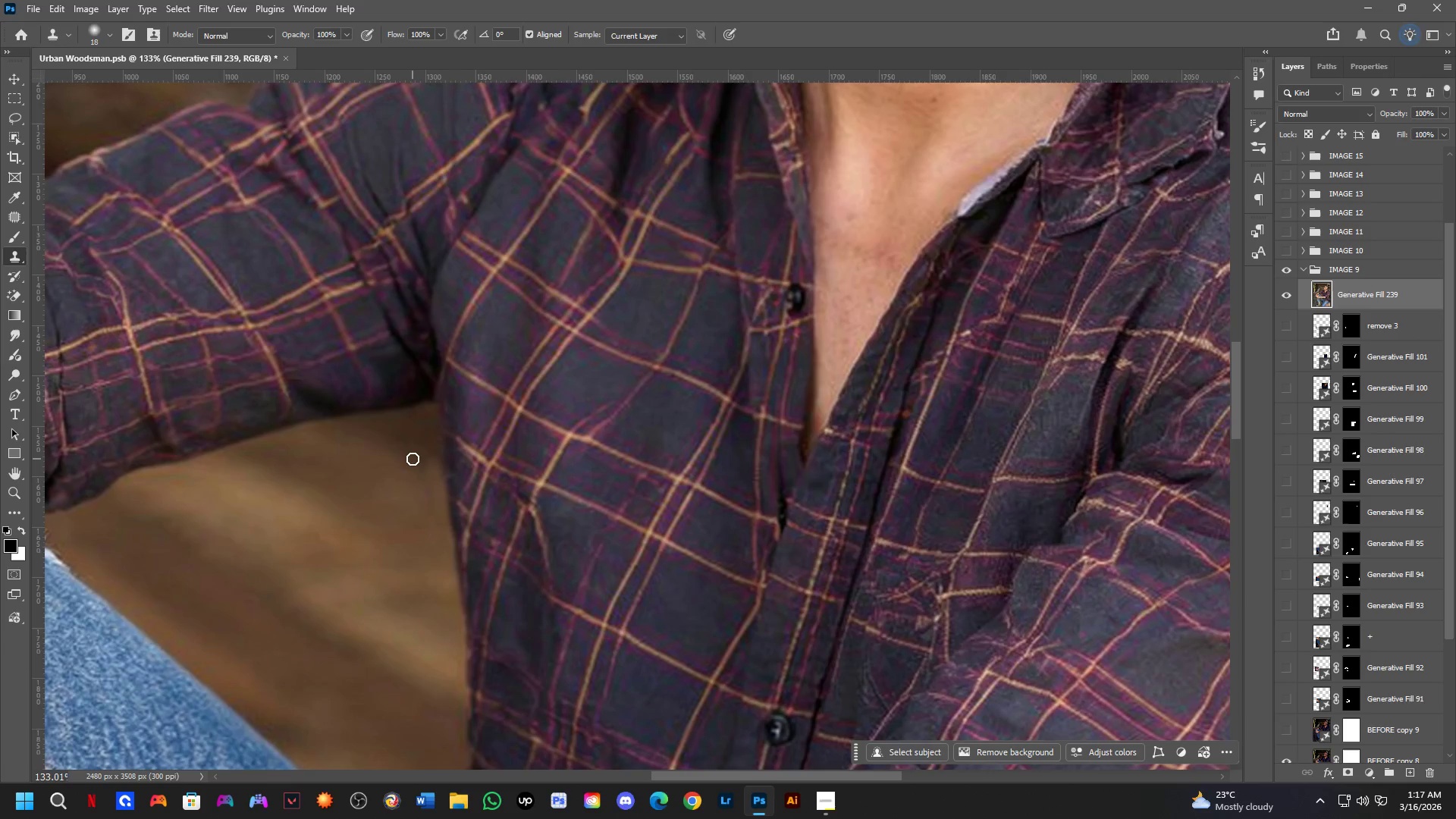 
hold_key(key=AltLeft, duration=0.36)
left_click([400, 457])
 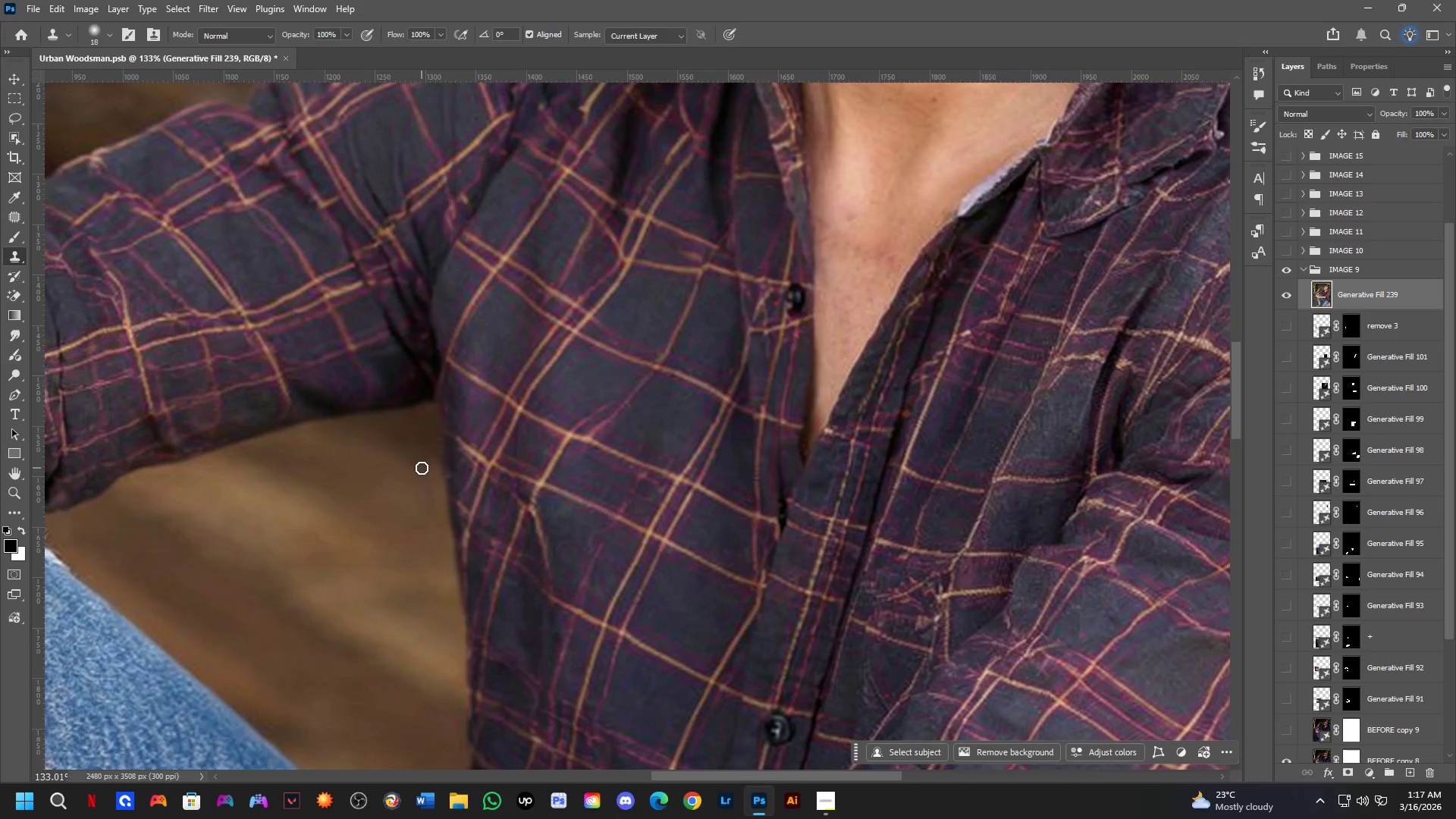 
left_click_drag(start_coordinate=[426, 468], to_coordinate=[435, 470])
 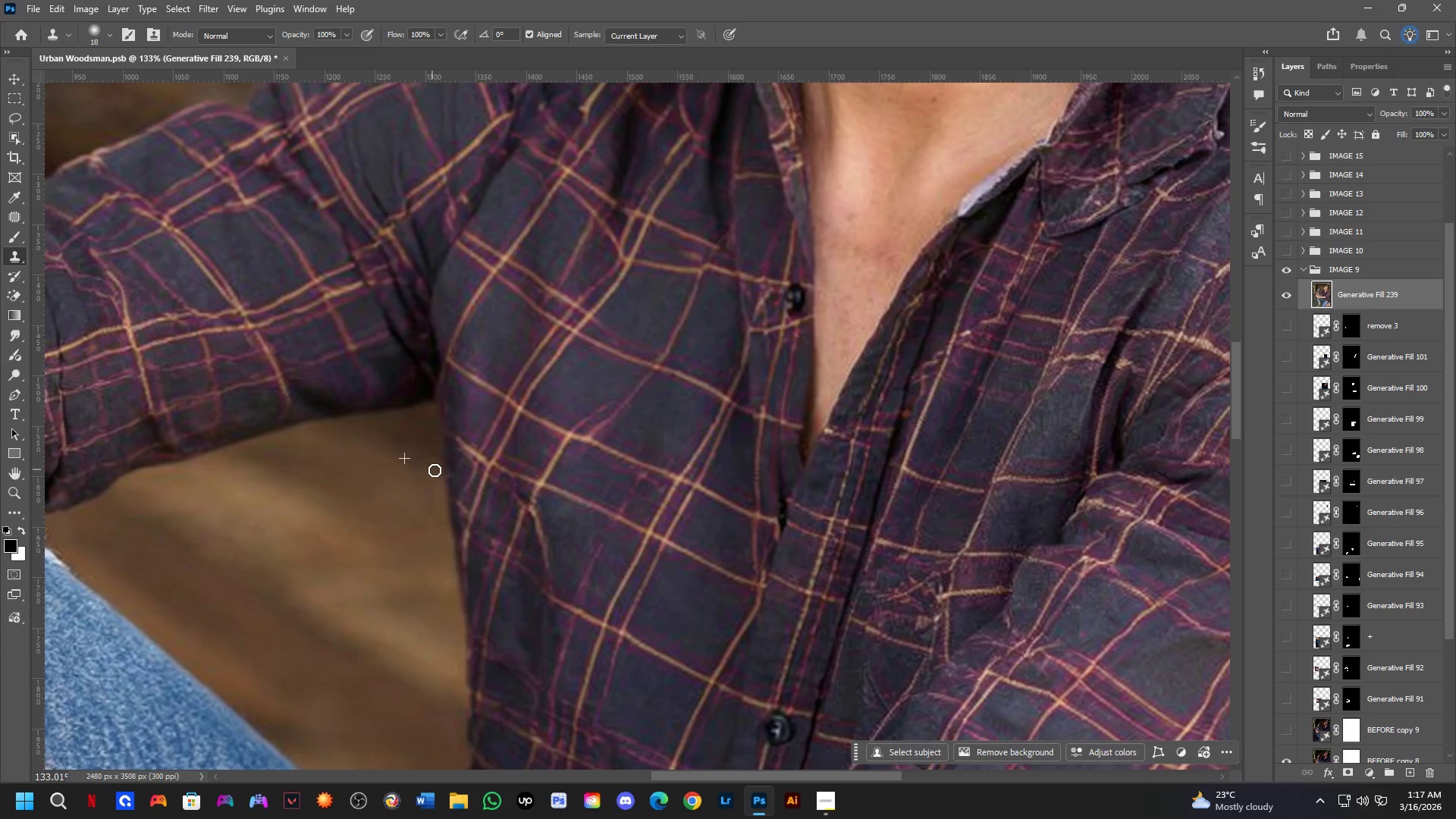 
left_click_drag(start_coordinate=[435, 470], to_coordinate=[434, 459])
 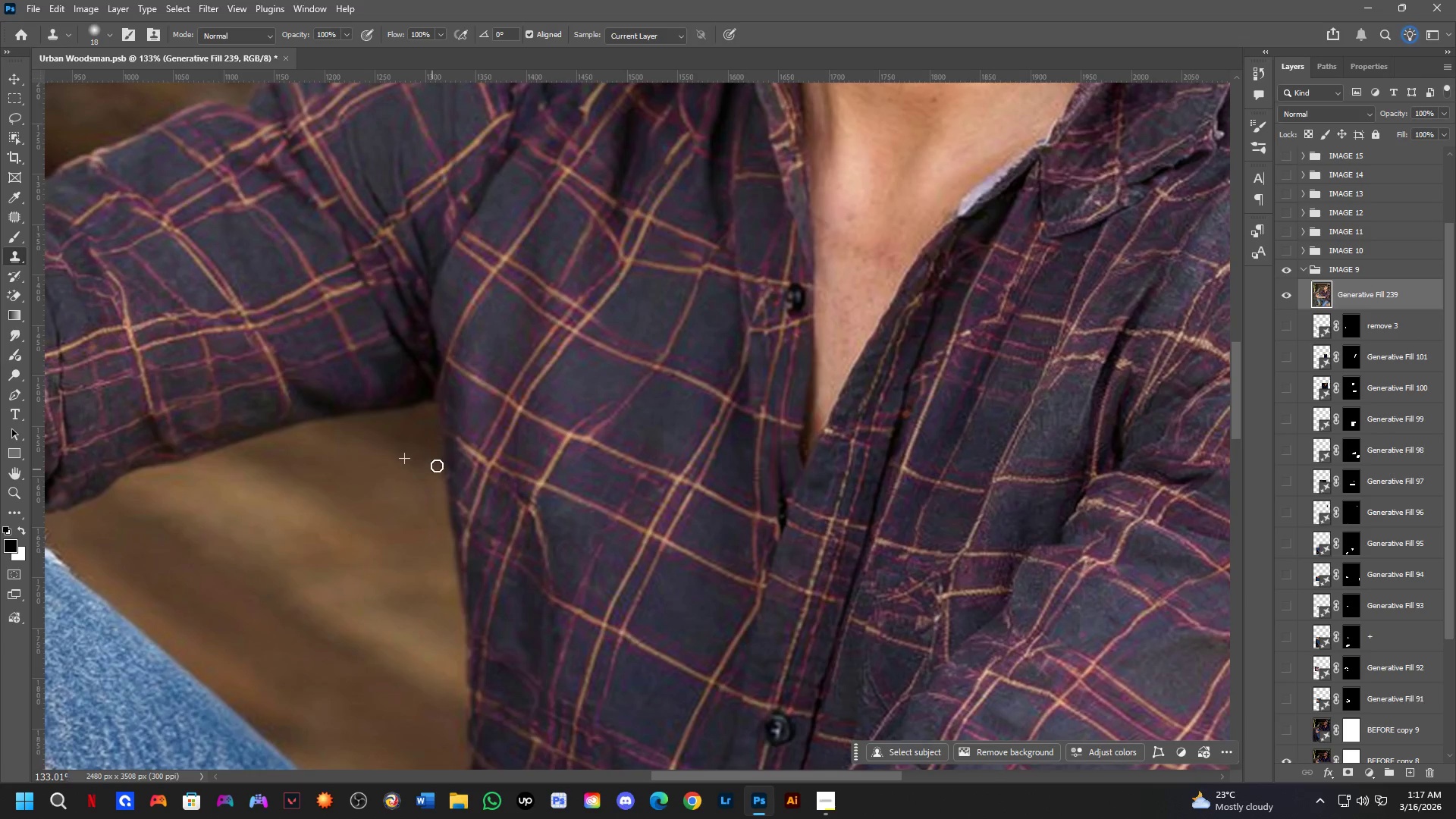 
left_click_drag(start_coordinate=[435, 460], to_coordinate=[444, 482])
 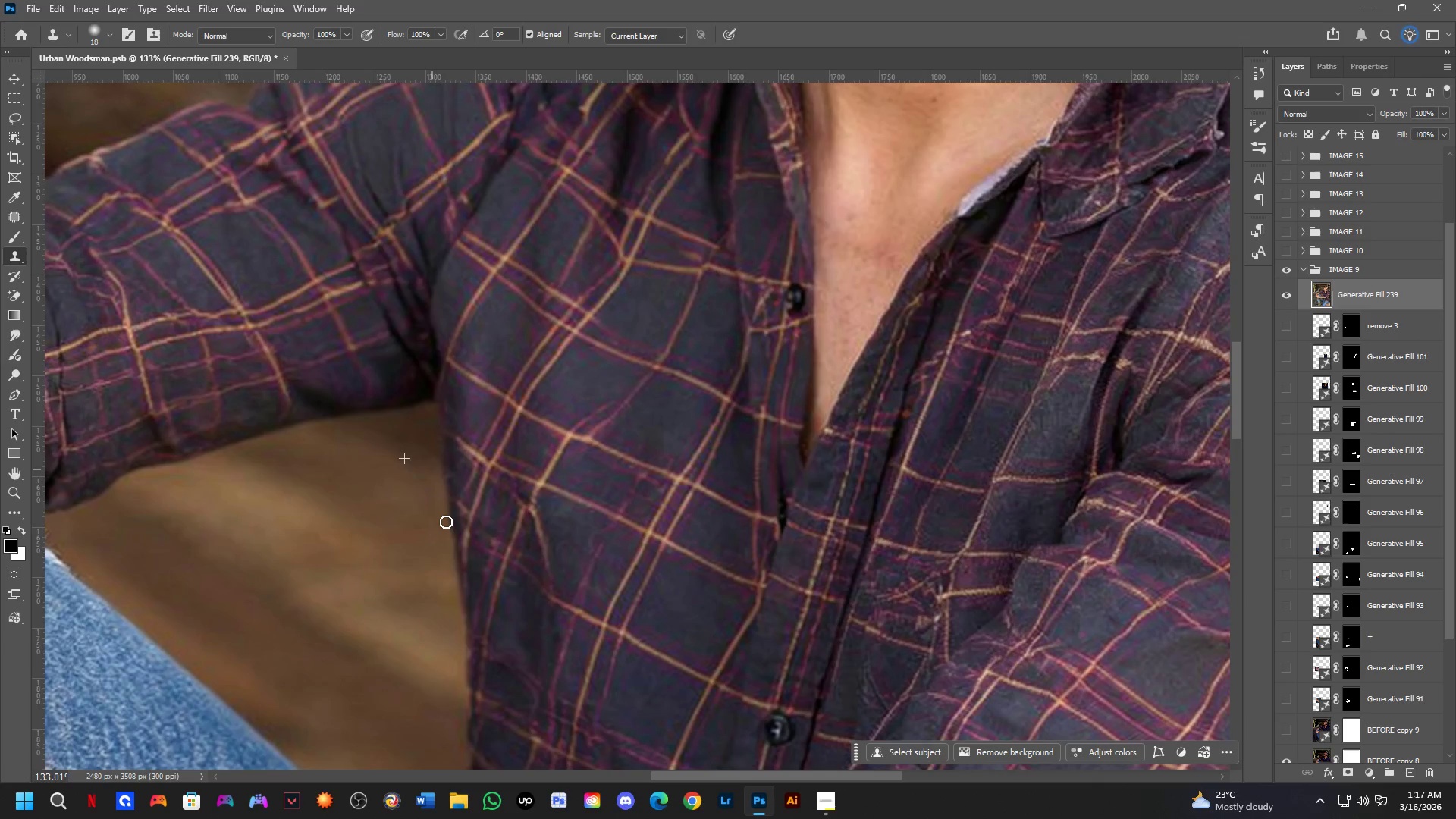 
hold_key(key=Space, duration=0.52)
 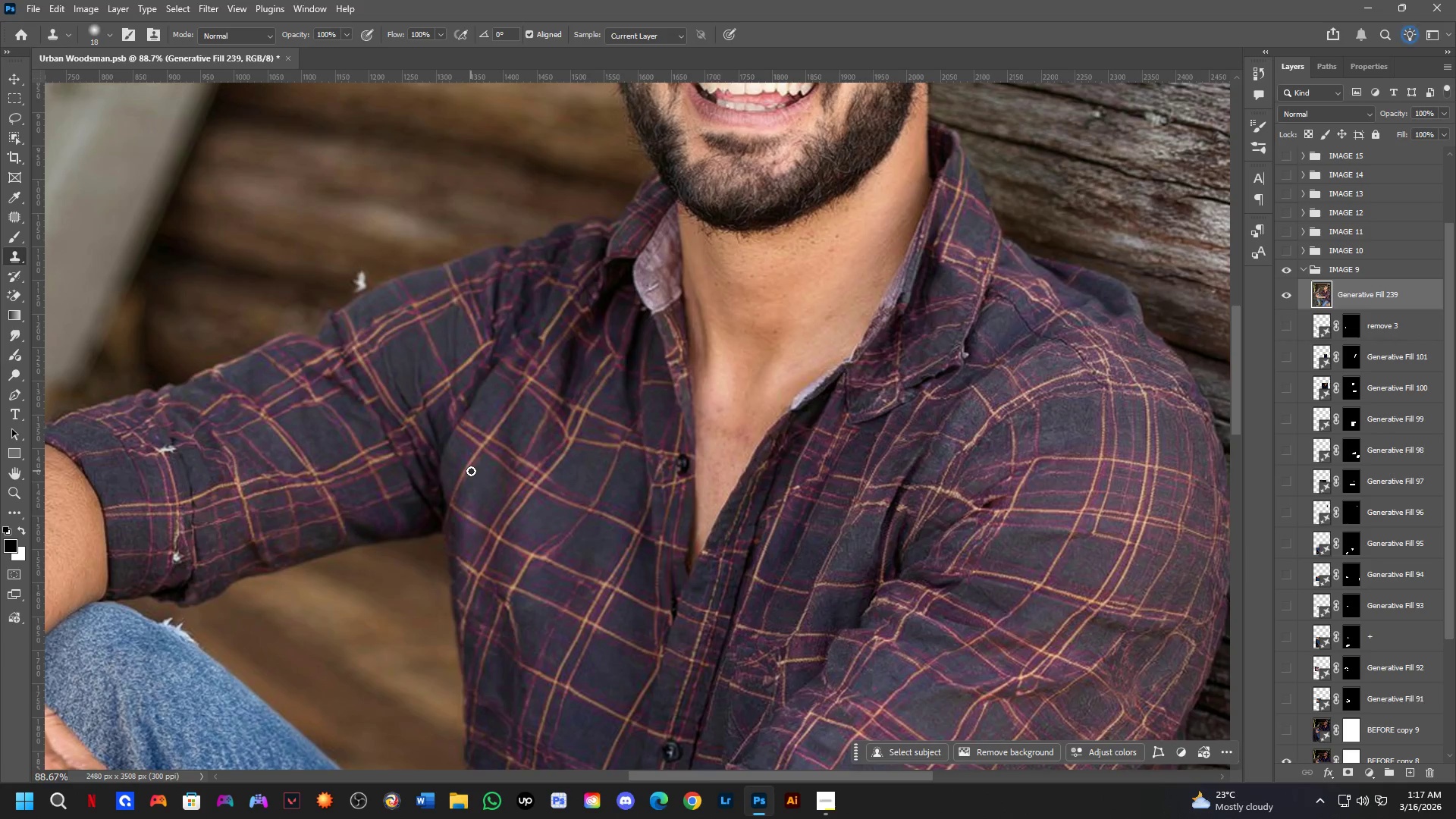 
scroll: coordinate [447, 522], scroll_direction: down, amount: 5.0
 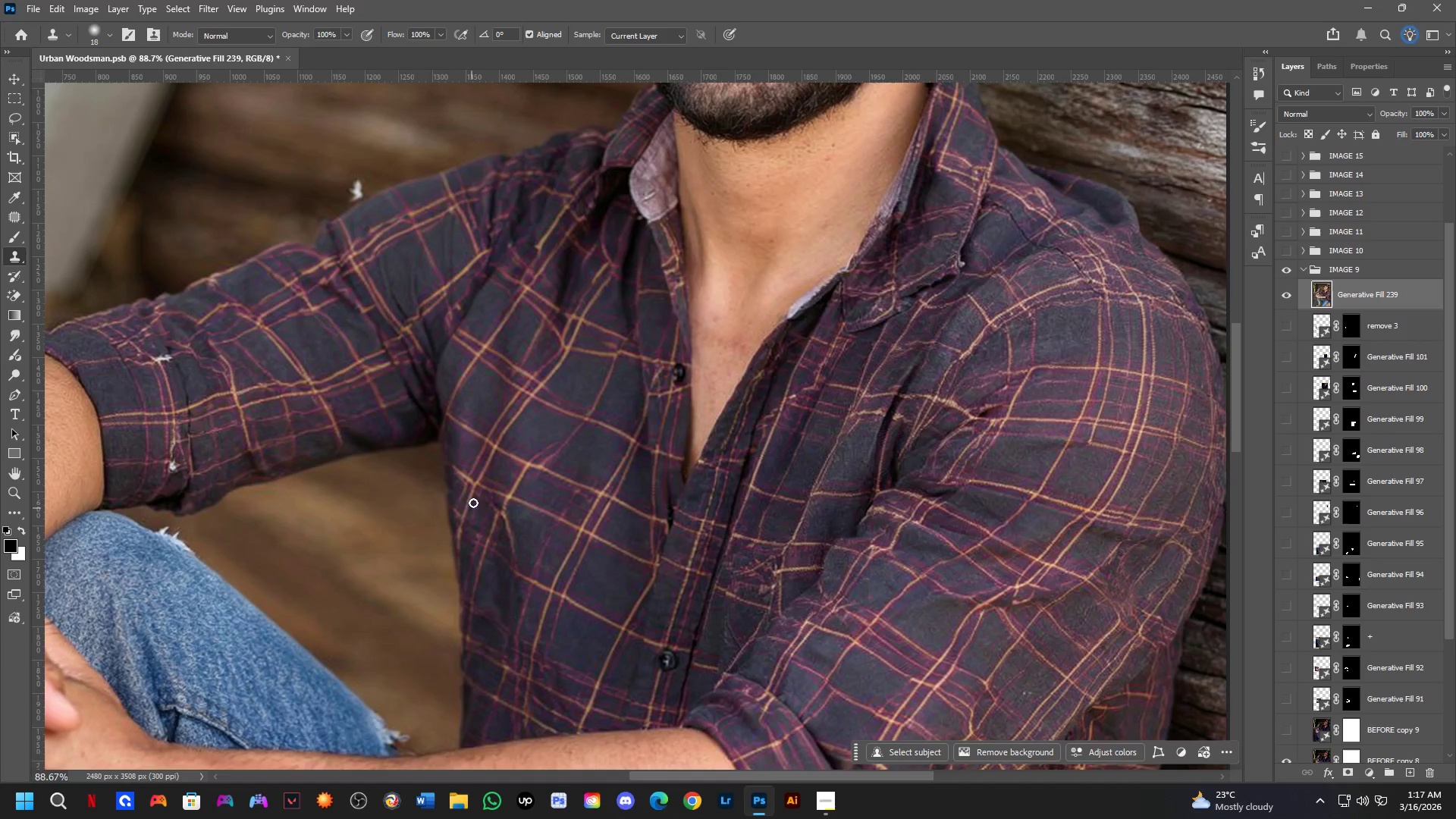 
left_click_drag(start_coordinate=[491, 438], to_coordinate=[495, 529])
 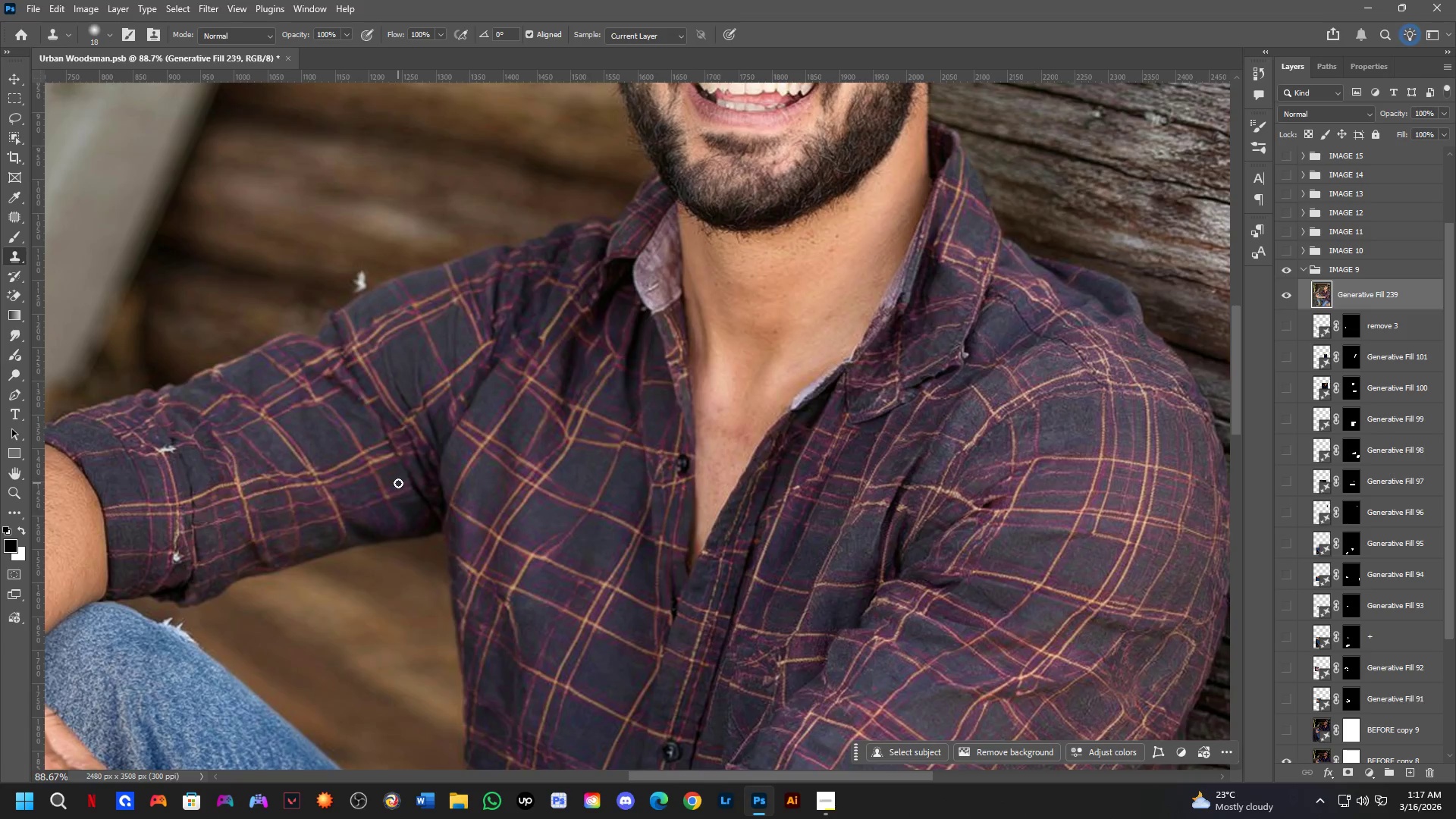 
hold_key(key=Space, duration=0.48)
 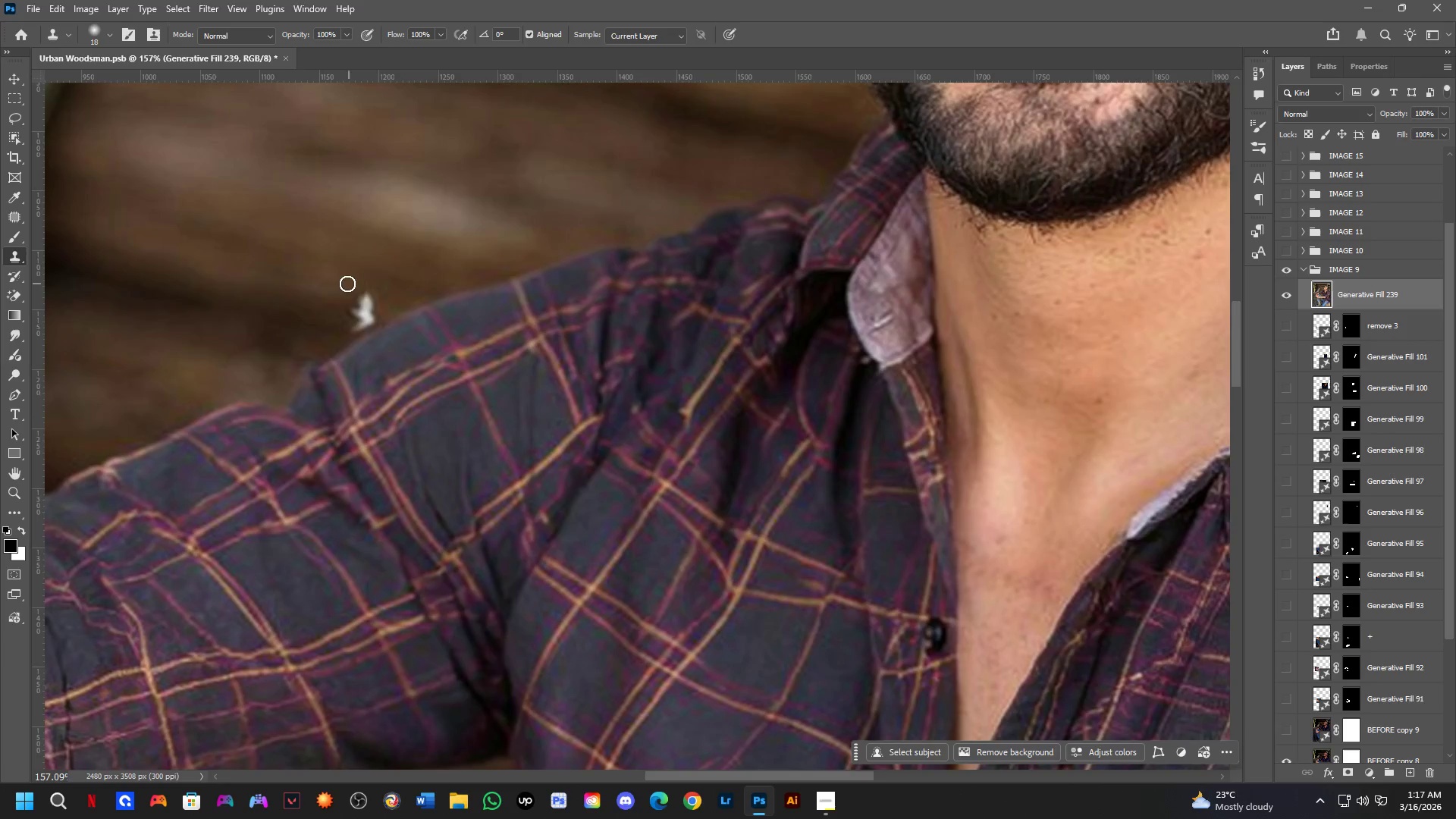 
left_click_drag(start_coordinate=[301, 329], to_coordinate=[306, 348])
 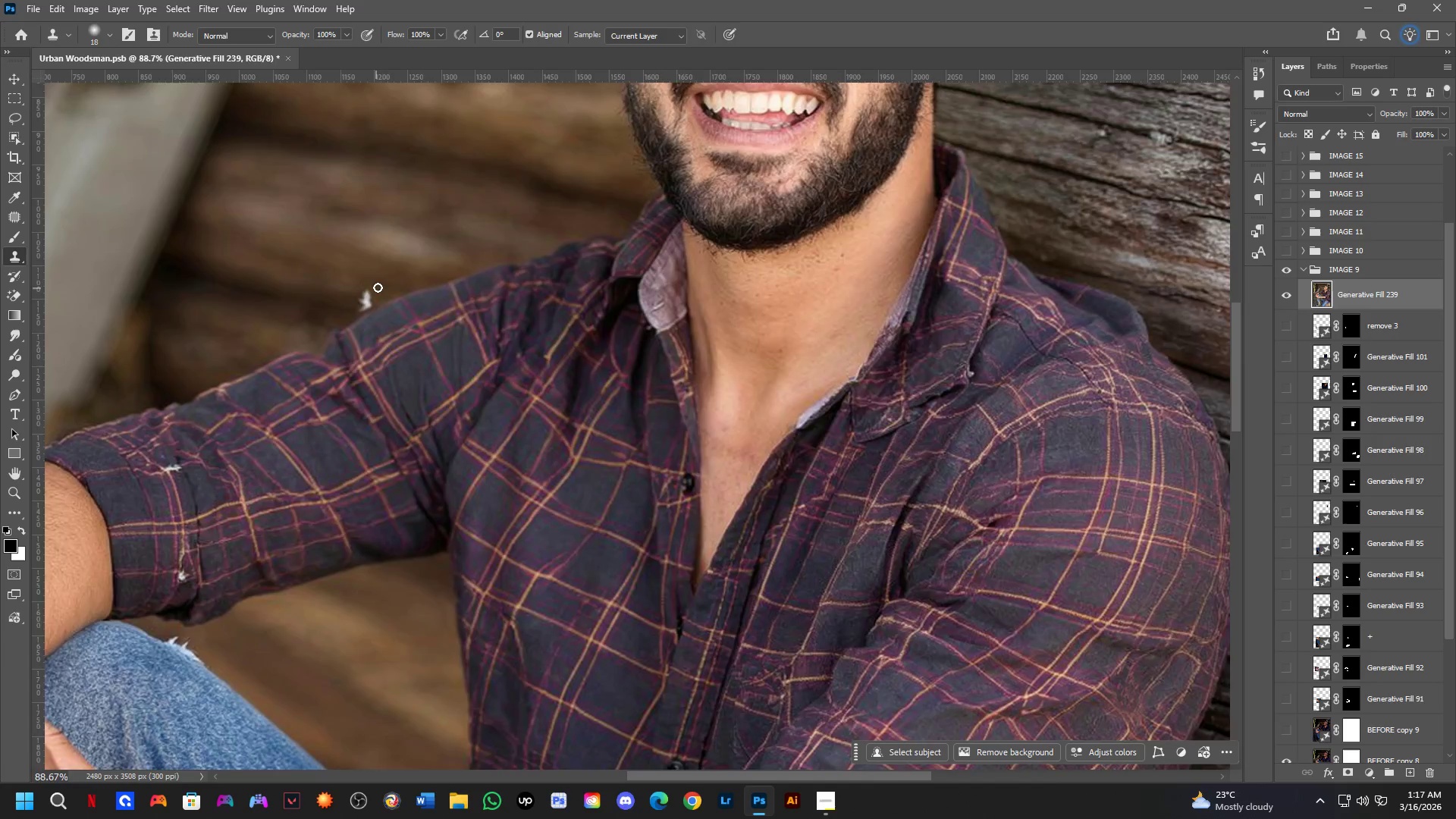 
key(Alt+AltLeft)
 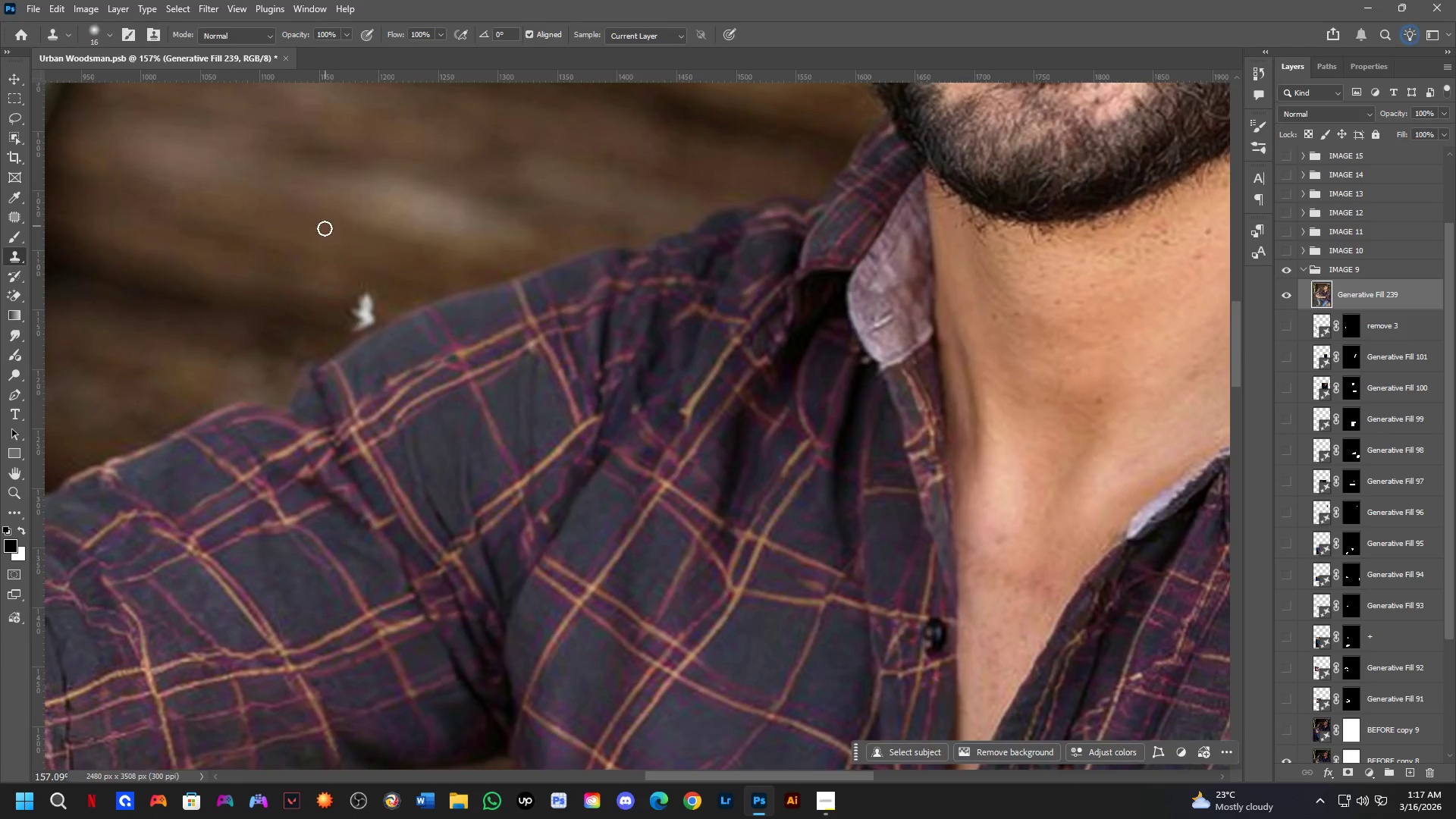 
key(Alt+AltLeft)
 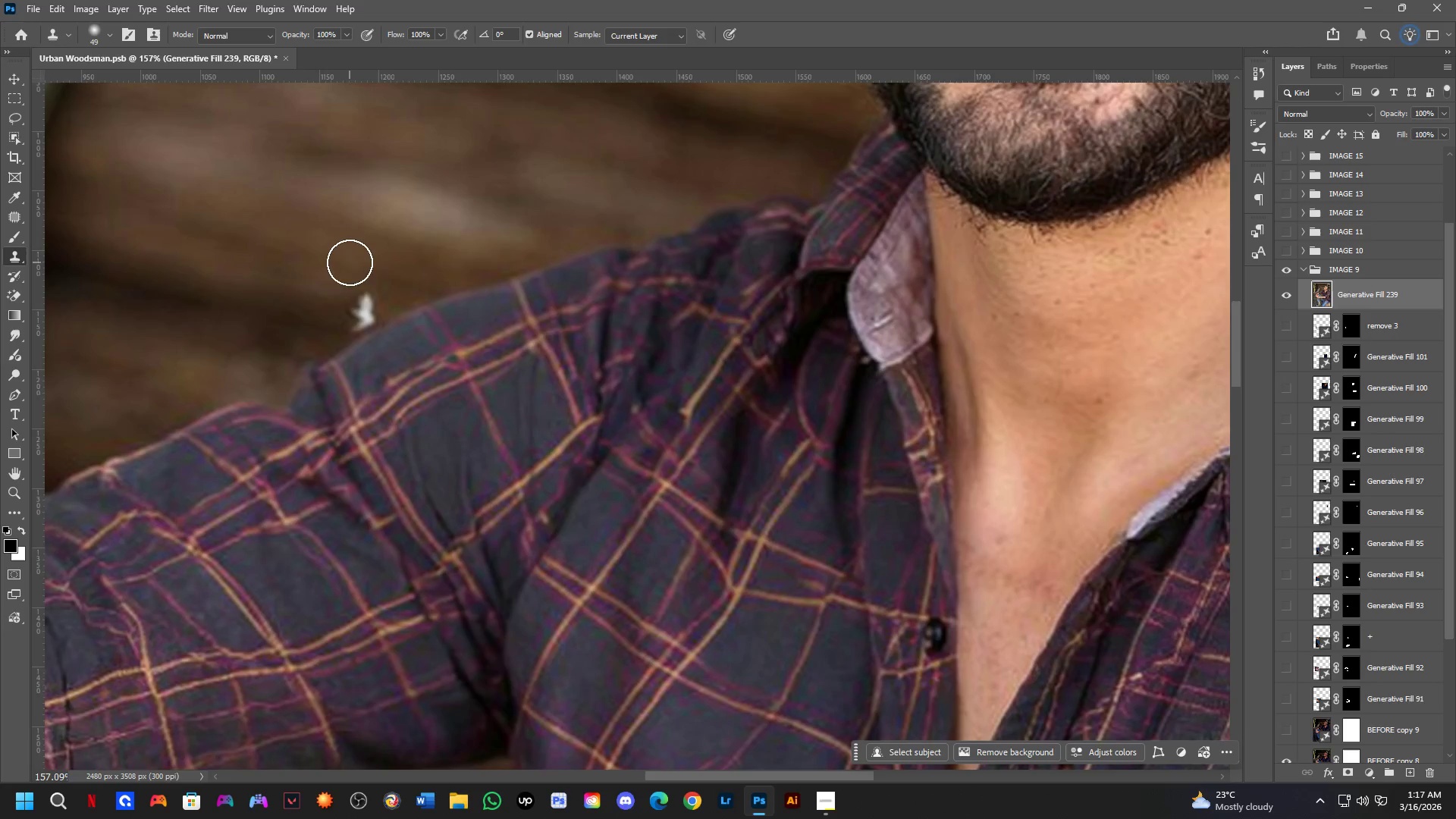 
scroll: coordinate [349, 284], scroll_direction: up, amount: 6.0
 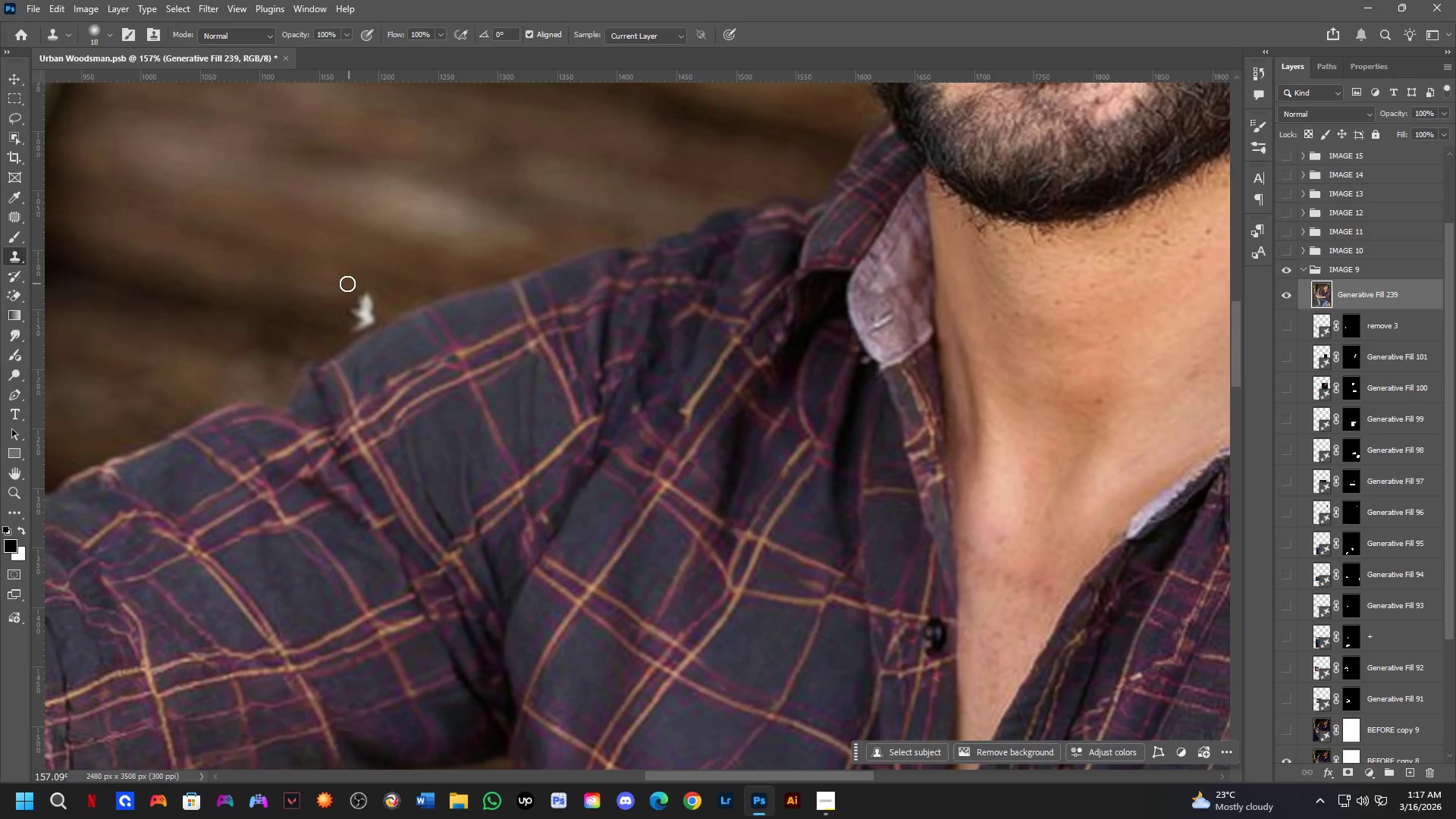 
hold_key(key=AltLeft, duration=2.56)
left_click([300, 297])
 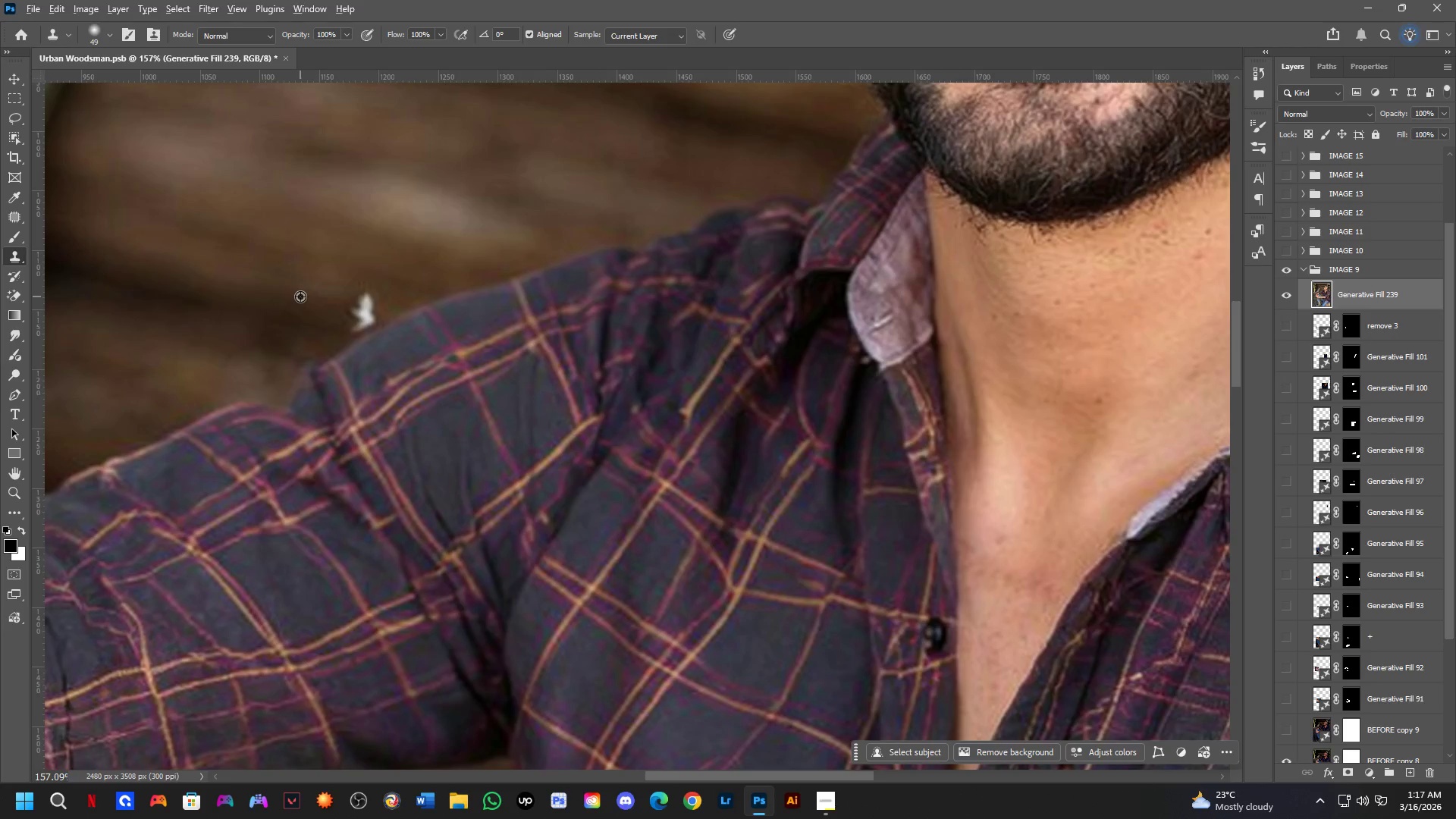 
hold_key(key=AltLeft, duration=1.03)
left_click([315, 304])
 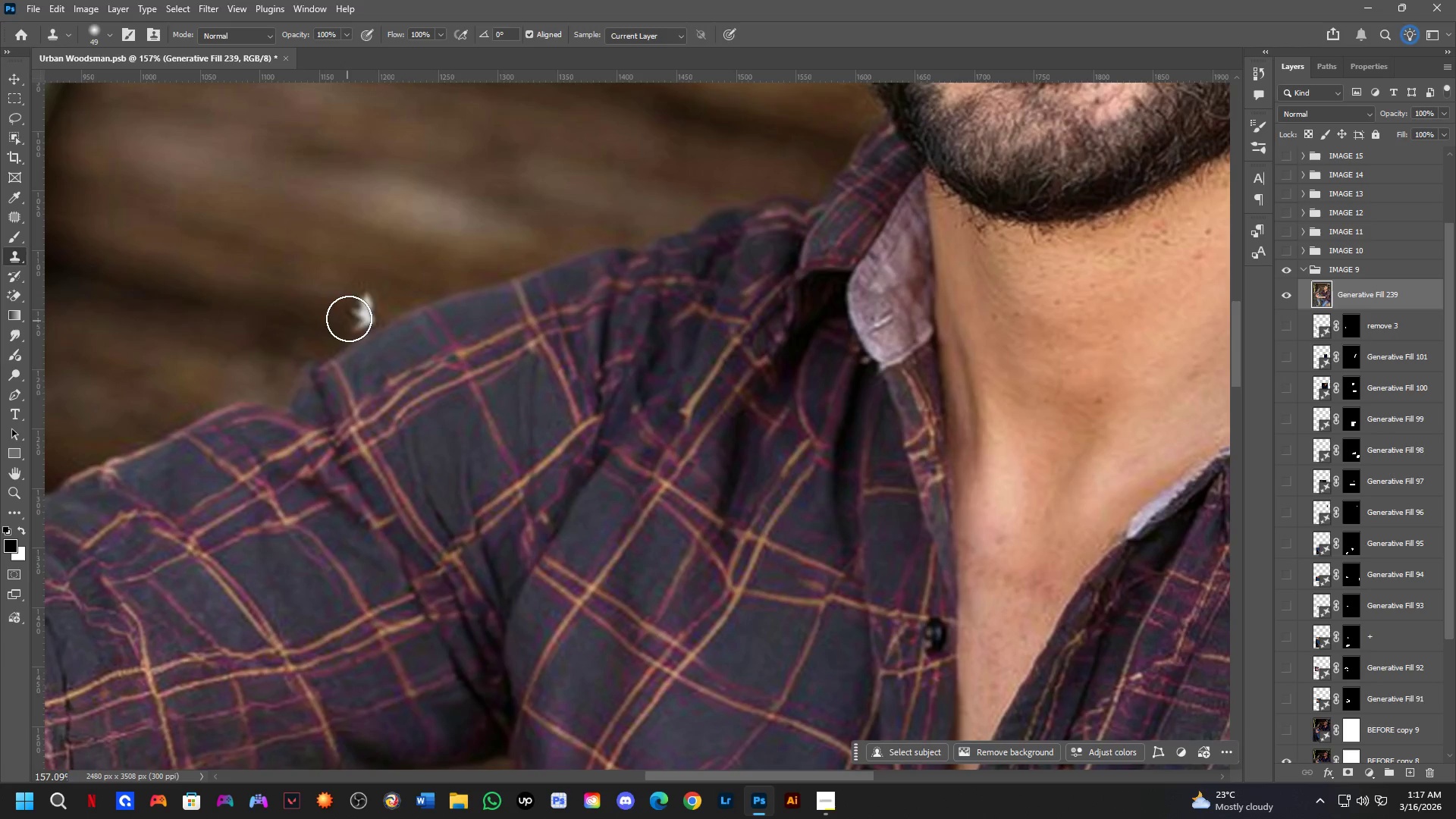 
double_click([363, 312])
 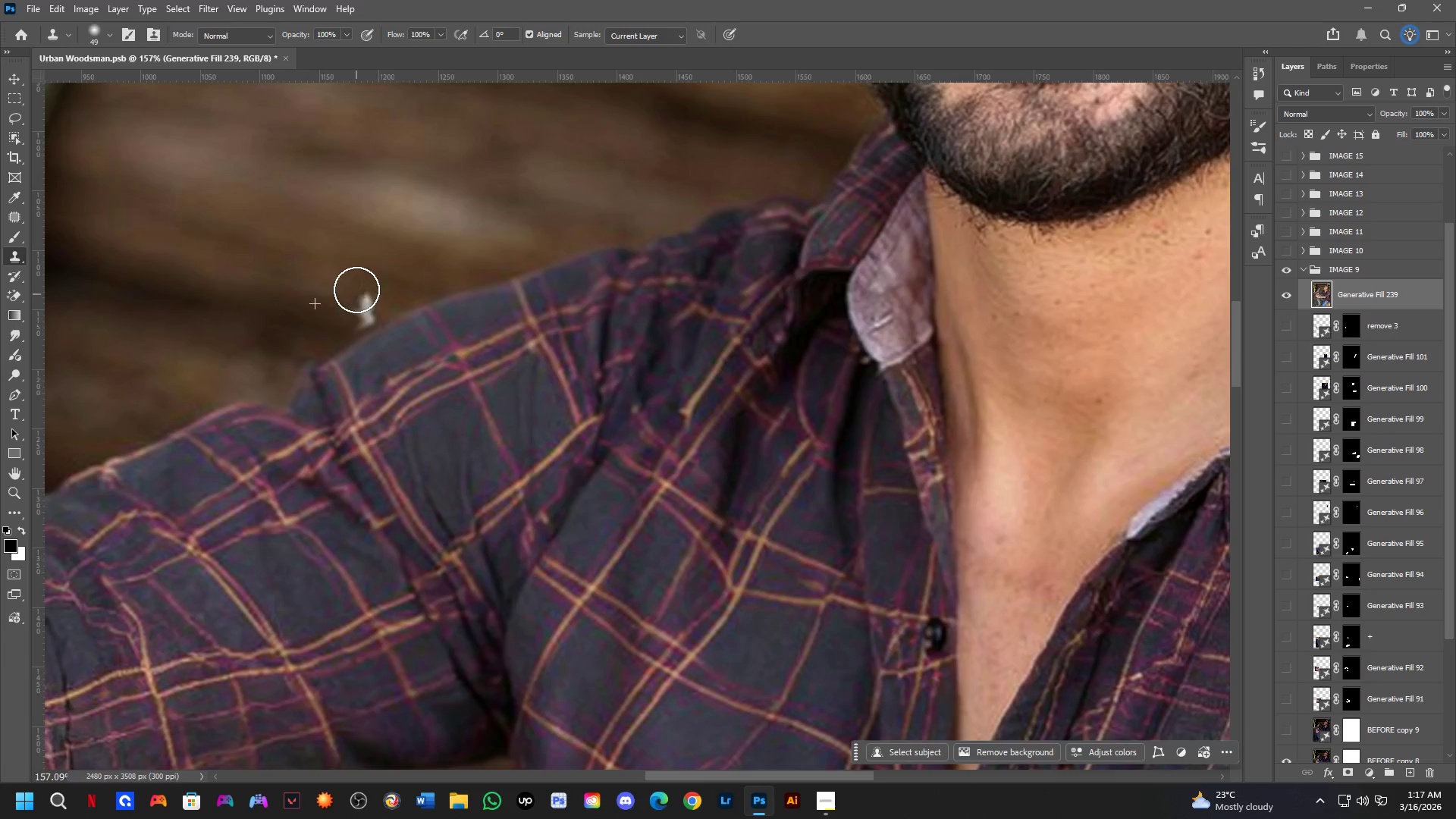 
left_click([362, 310])
 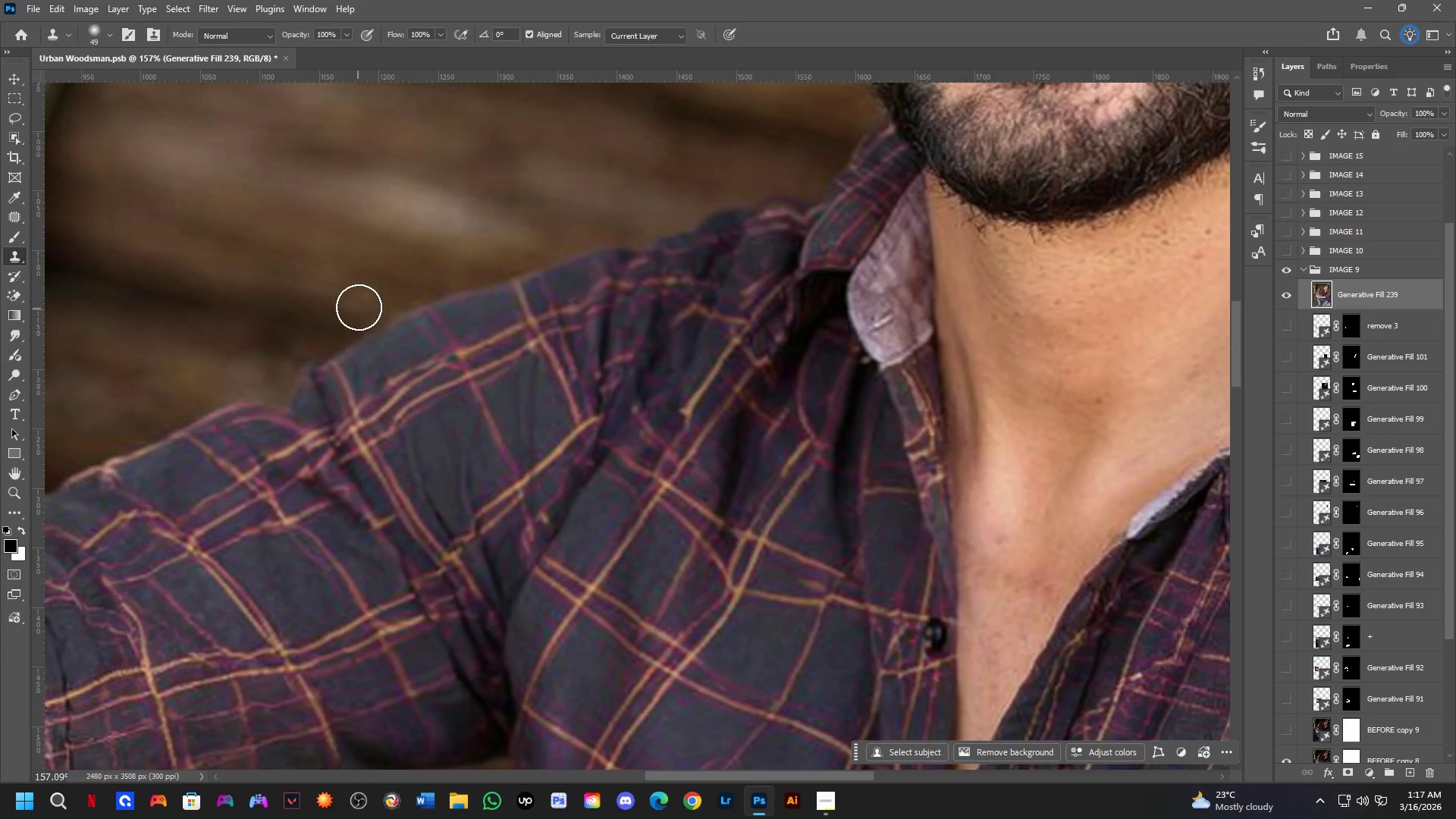 
left_click([363, 297])
 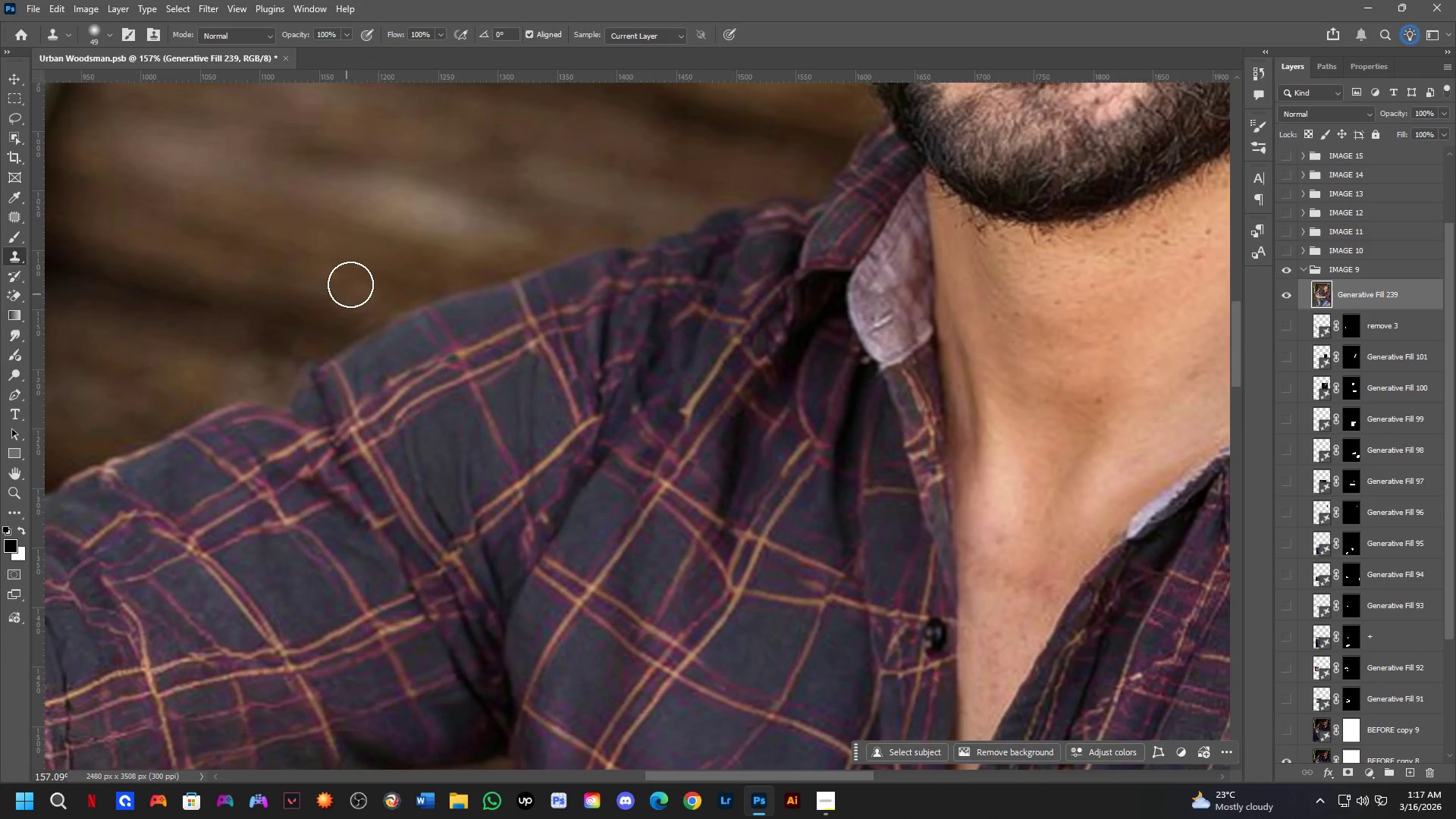 
key(Shift+ShiftLeft)
 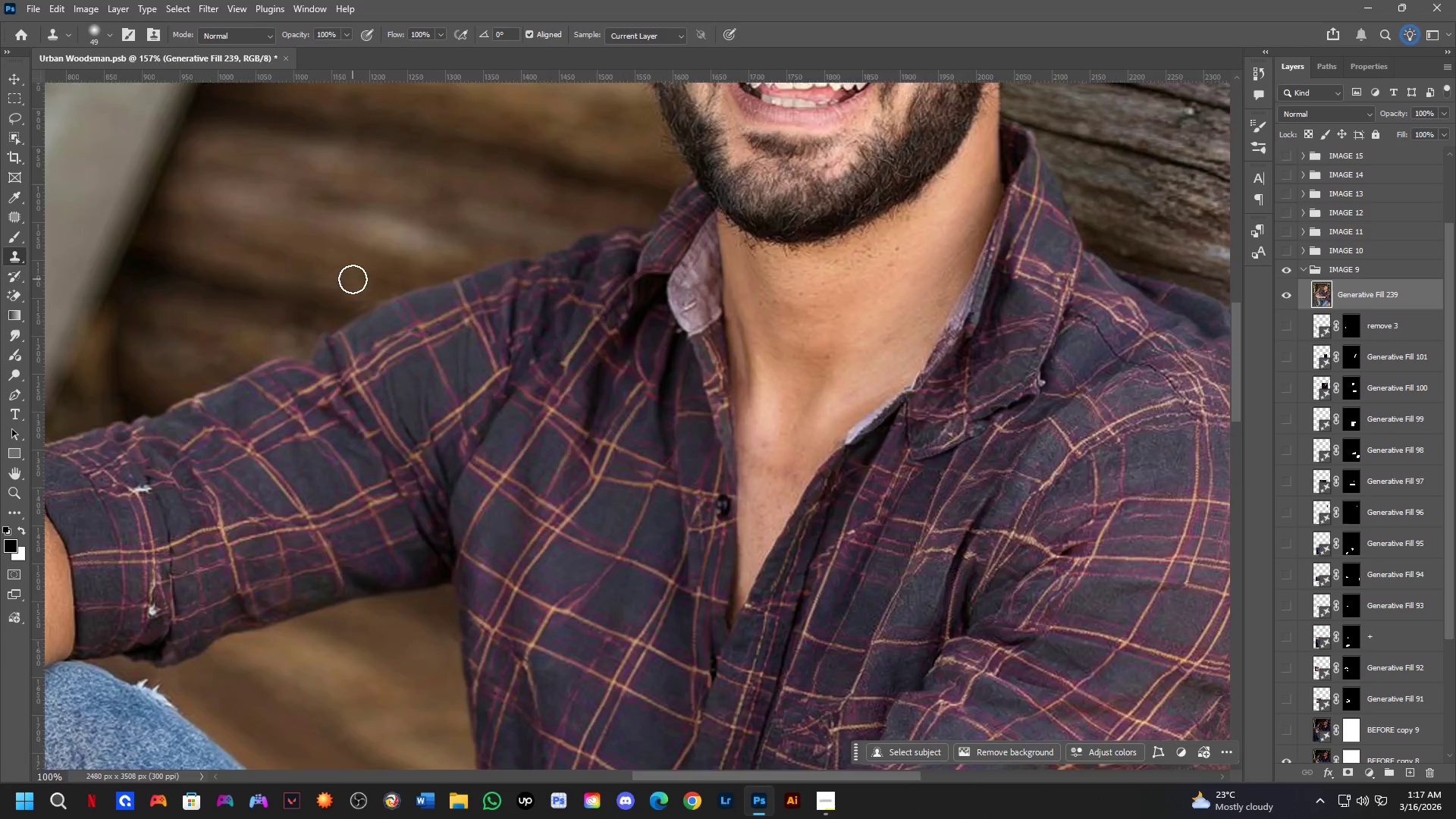 
hold_key(key=Space, duration=0.64)
 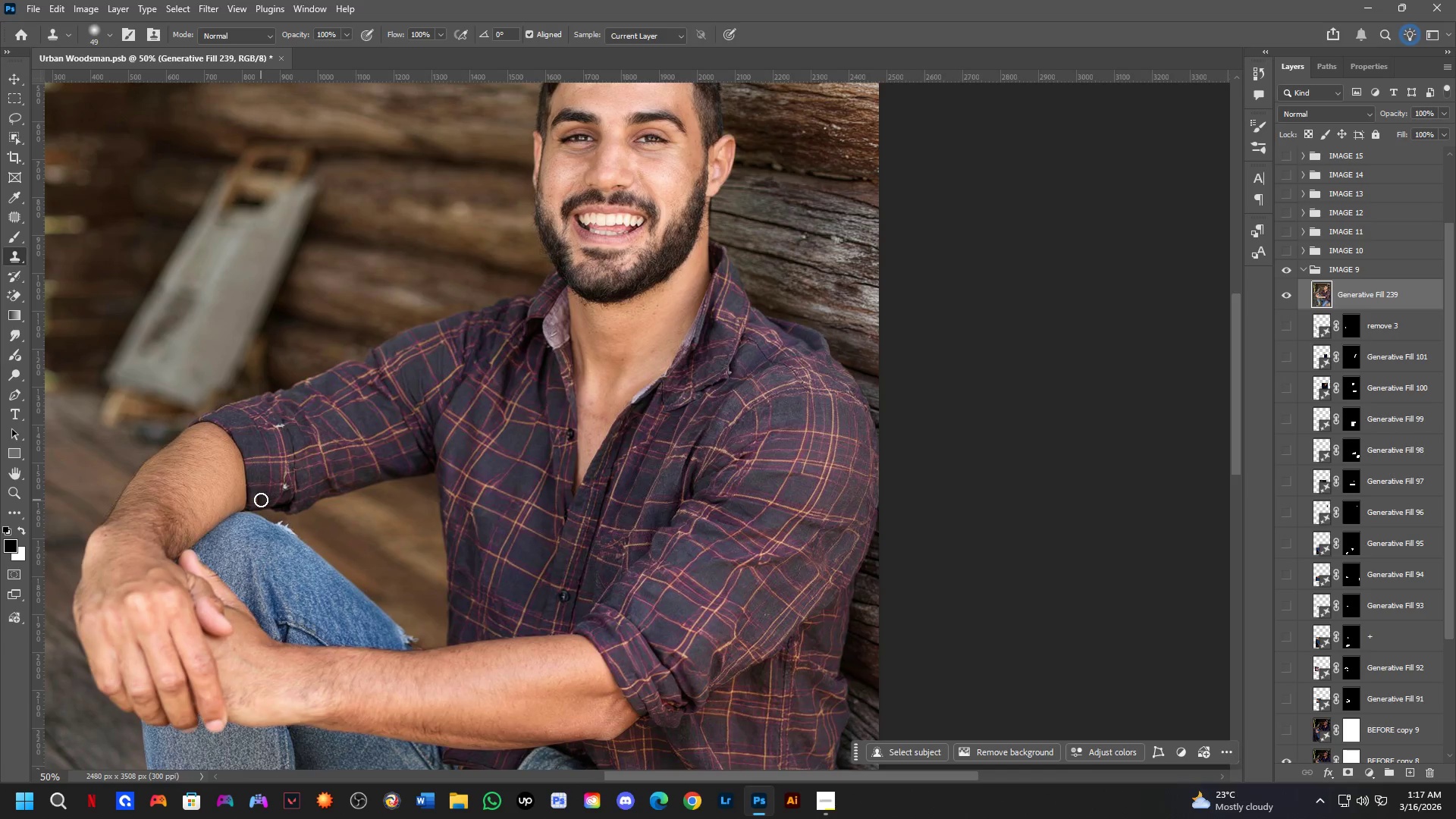 
left_click_drag(start_coordinate=[390, 344], to_coordinate=[422, 385])
 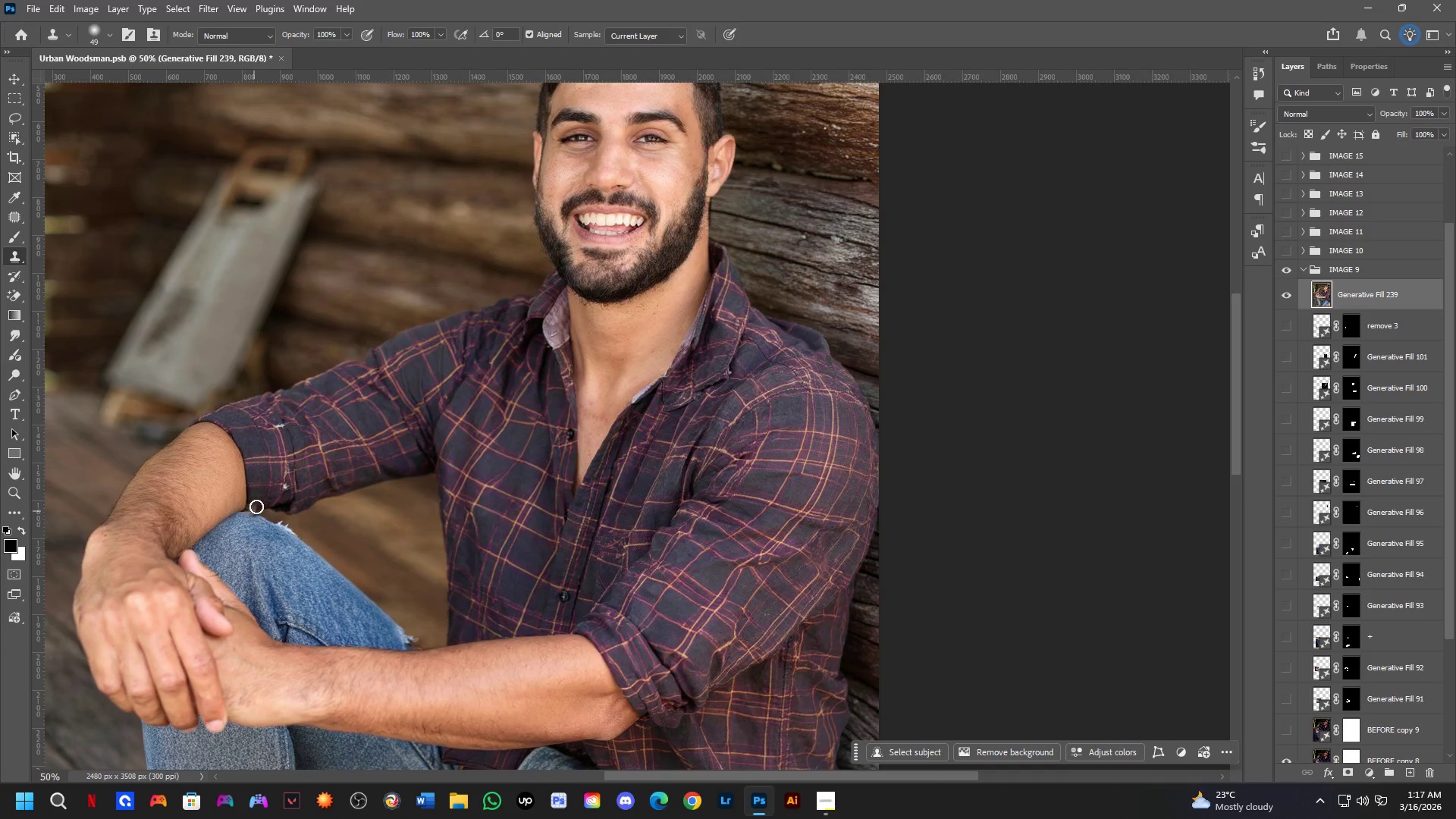 
scroll: coordinate [353, 279], scroll_direction: down, amount: 3.0
 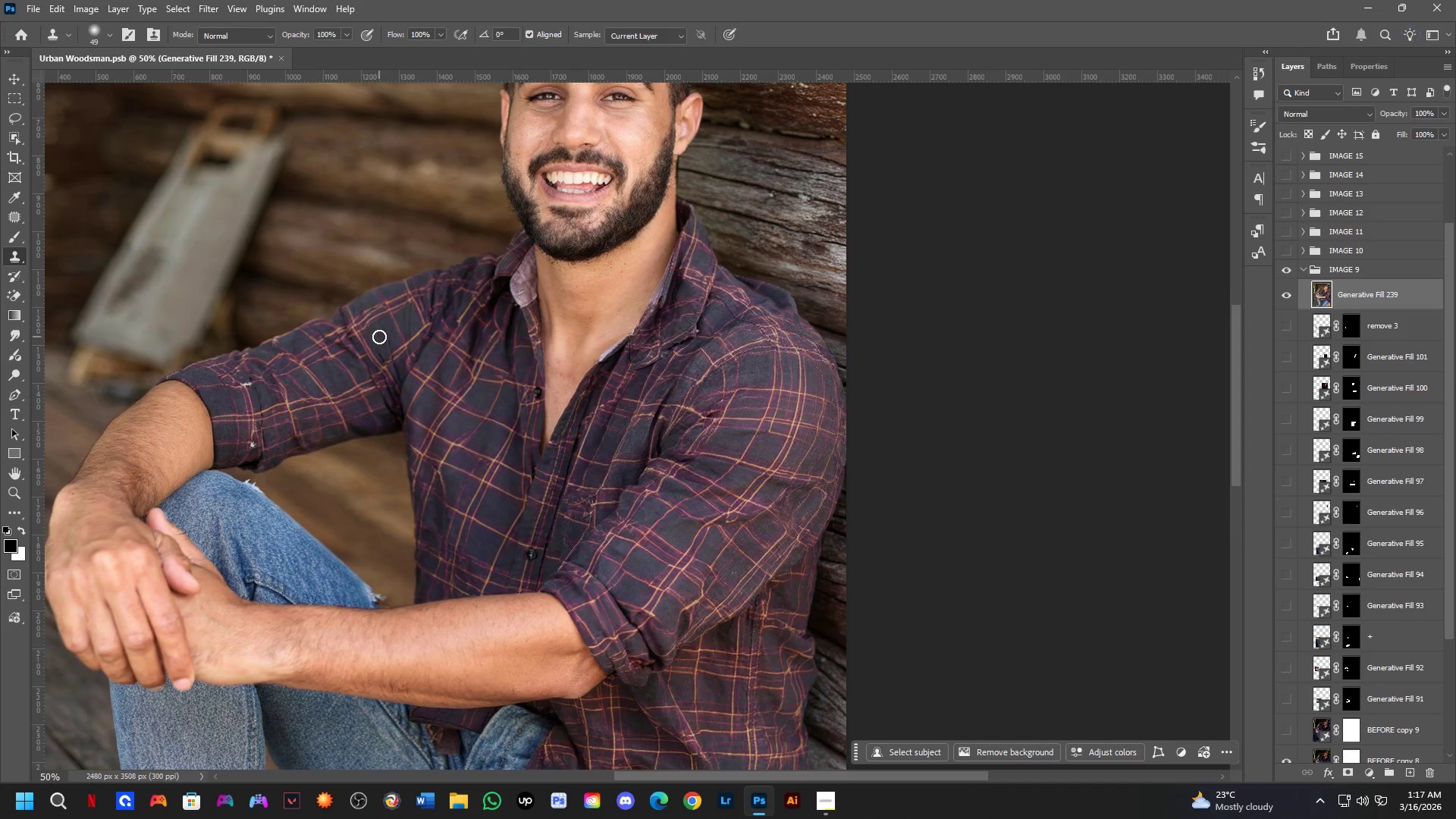 
hold_key(key=ShiftLeft, duration=0.33)
scroll: coordinate [292, 432], scroll_direction: up, amount: 2.0
 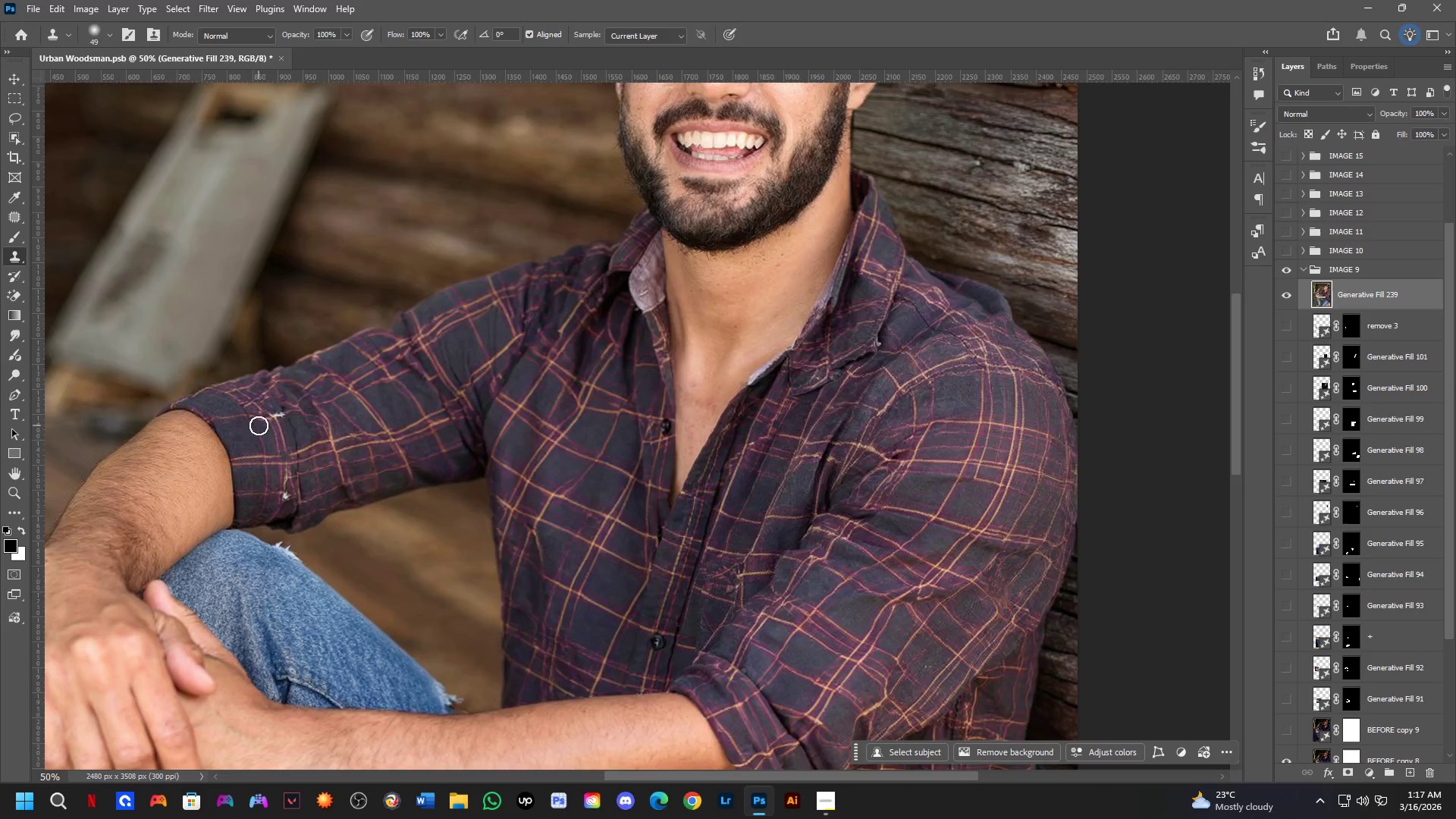 
key(Control+ControlLeft)
 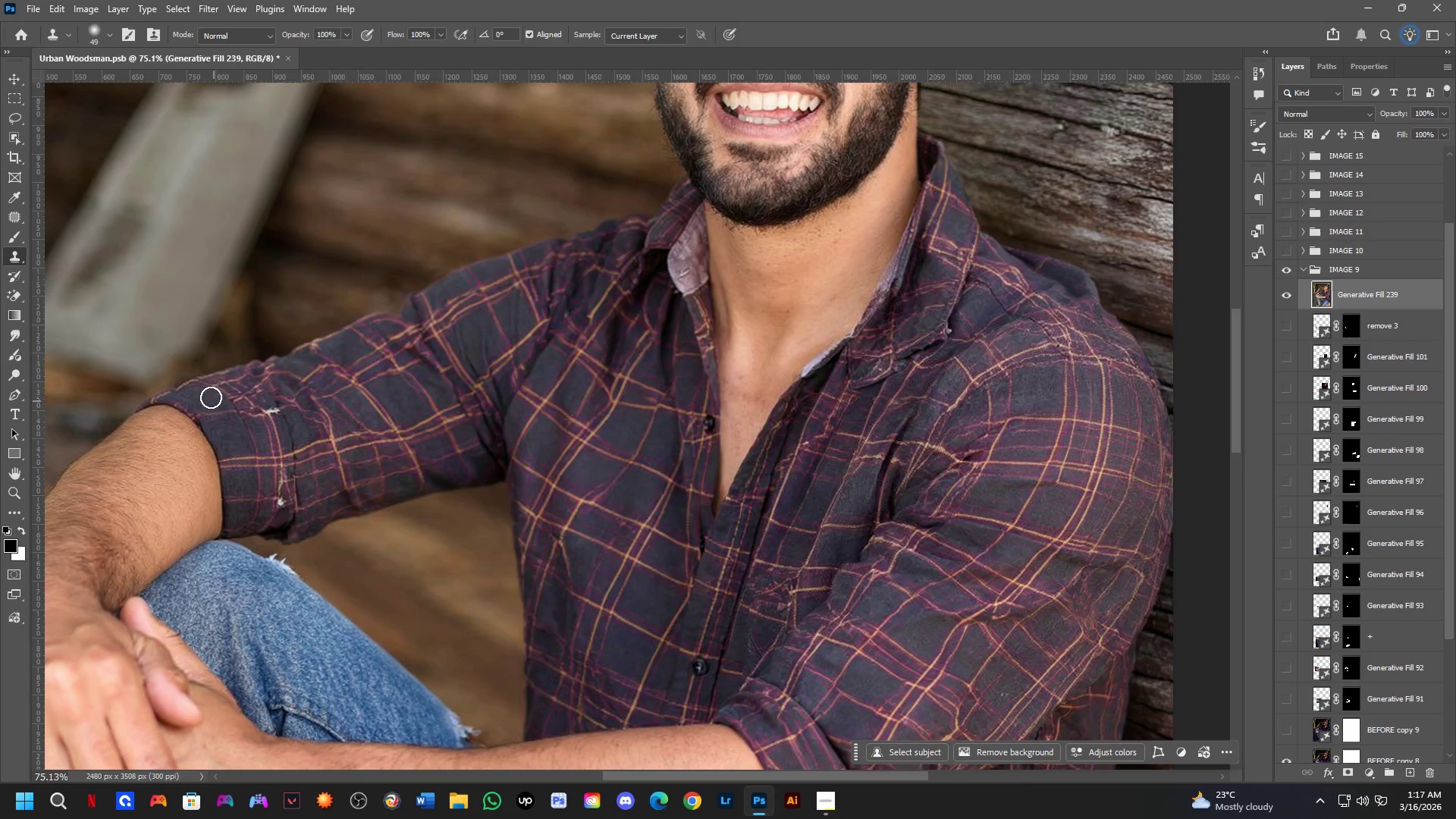 
scroll: coordinate [278, 424], scroll_direction: down, amount: 2.0
 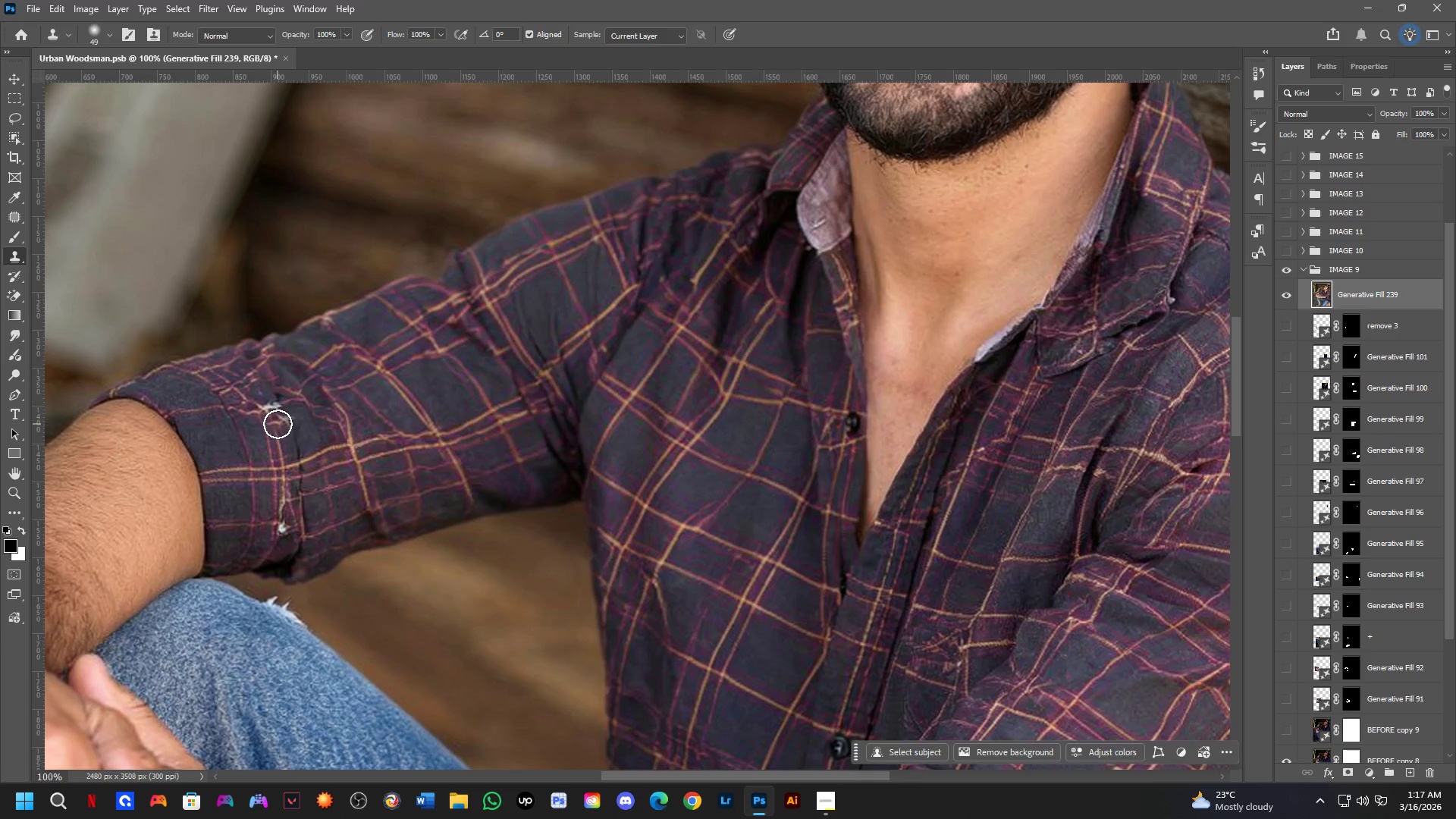 
hold_key(key=Space, duration=0.48)
 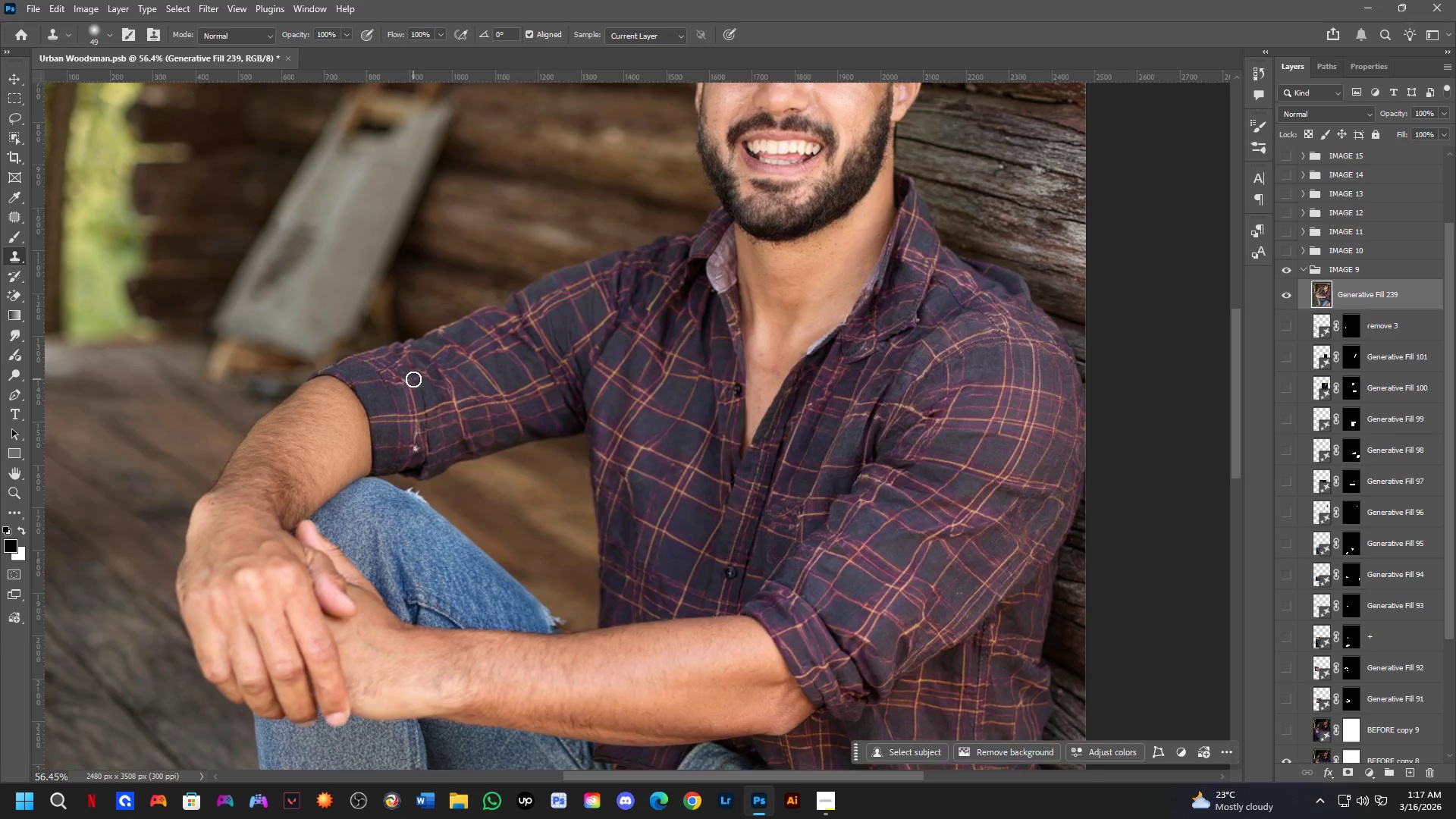 
left_click_drag(start_coordinate=[306, 425], to_coordinate=[412, 403])
 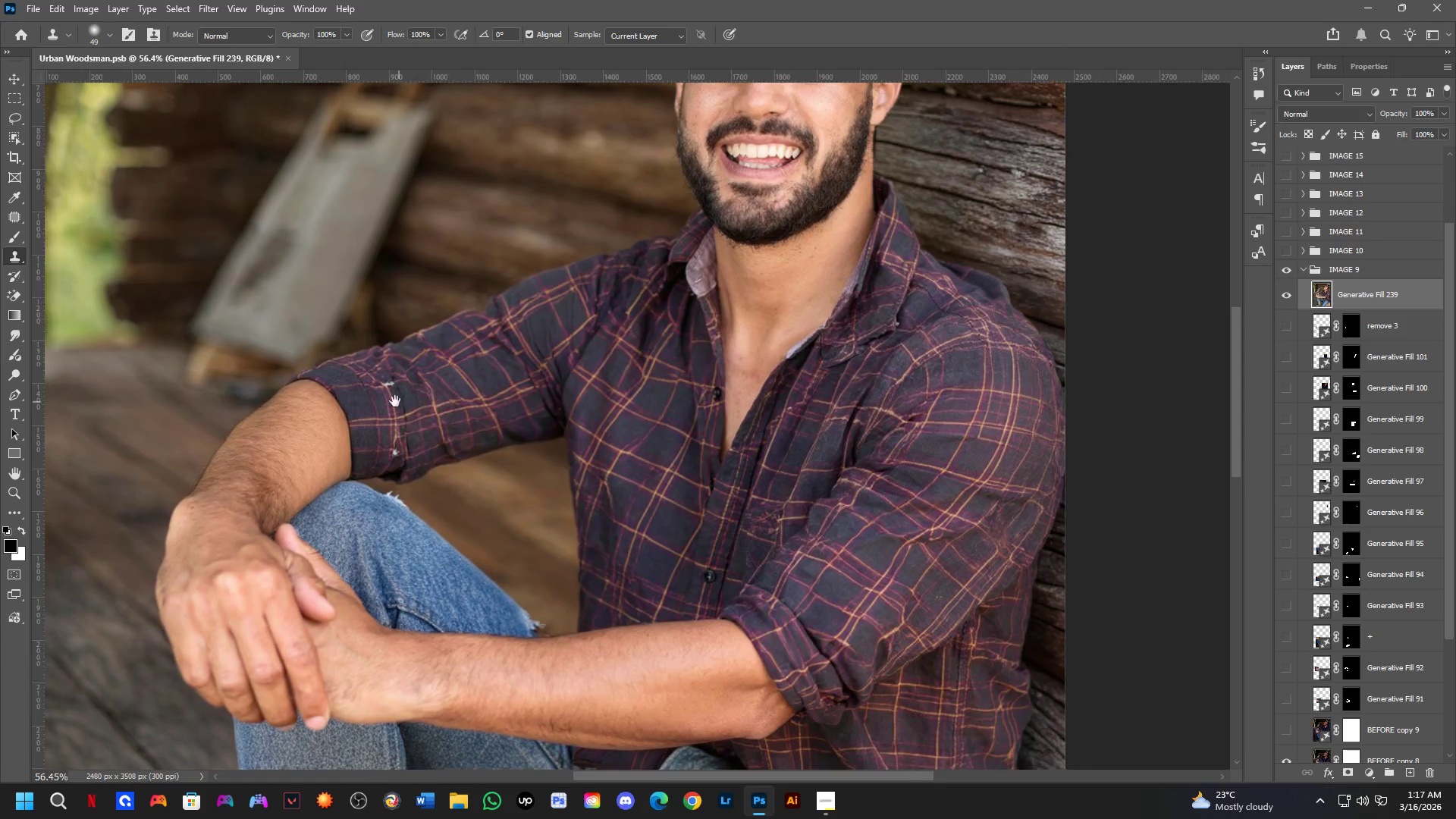 
scroll: coordinate [281, 405], scroll_direction: down, amount: 3.0
 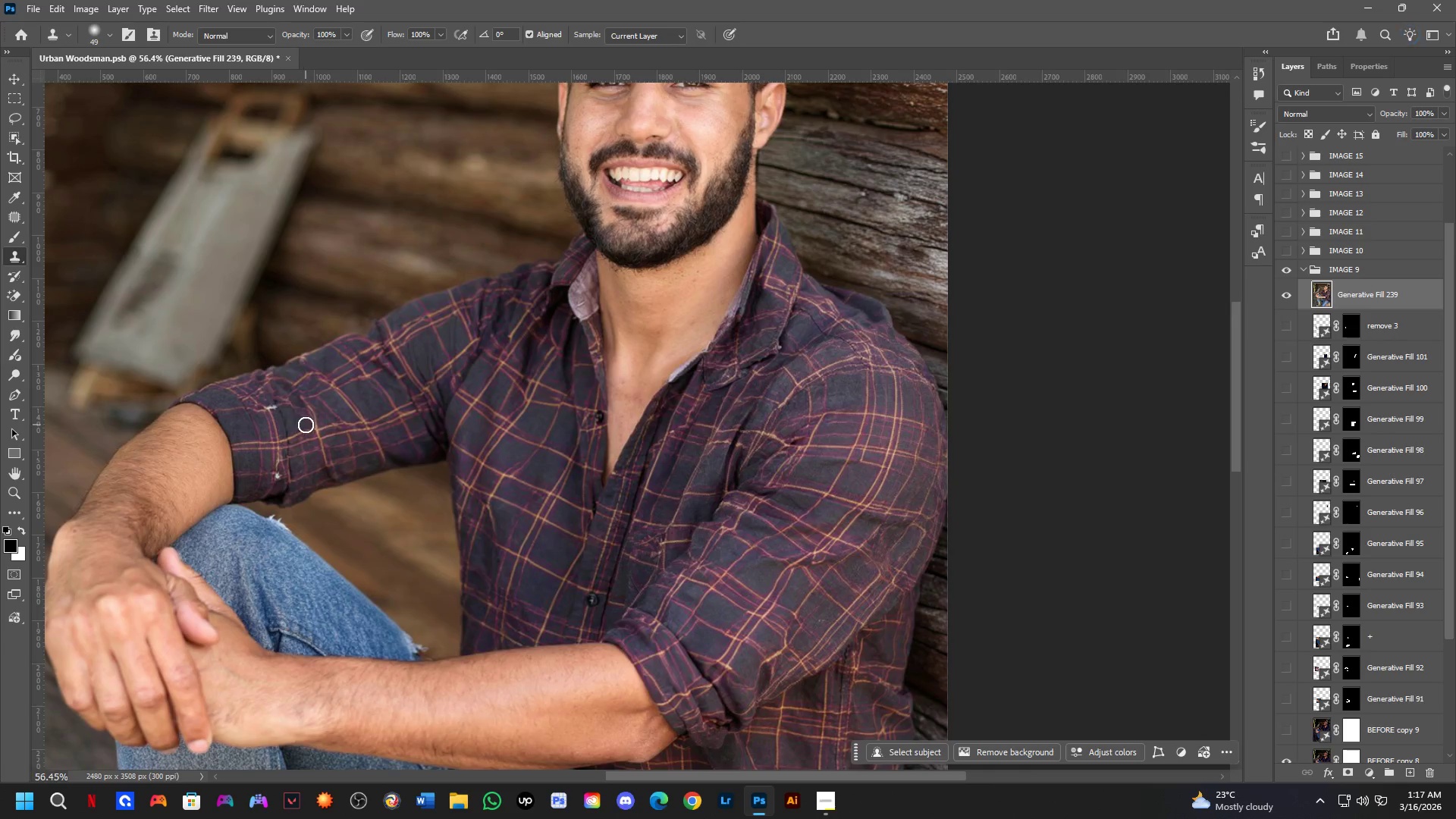 
hold_key(key=ShiftLeft, duration=0.64)
 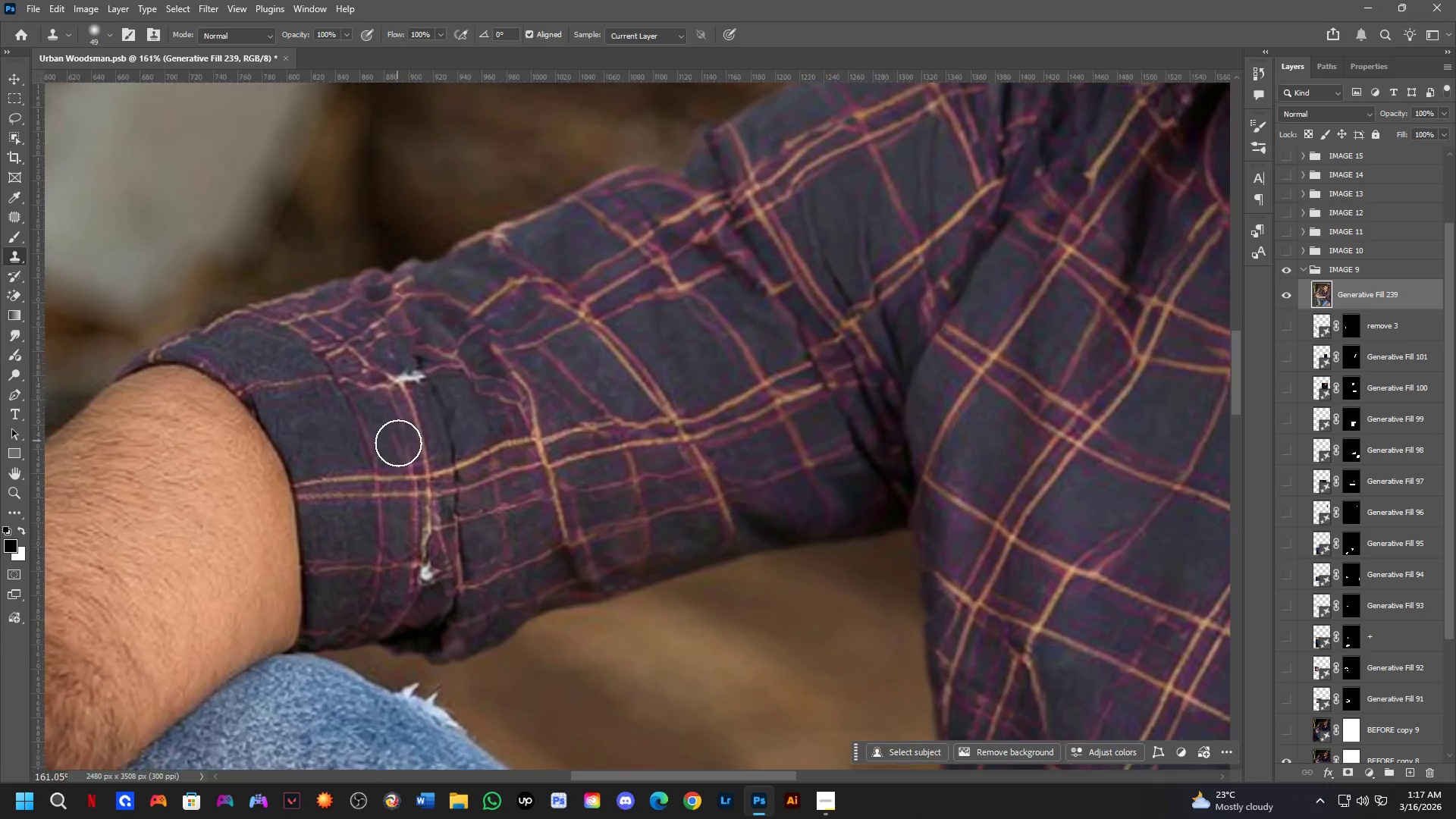 
hold_key(key=AltLeft, duration=0.62)
 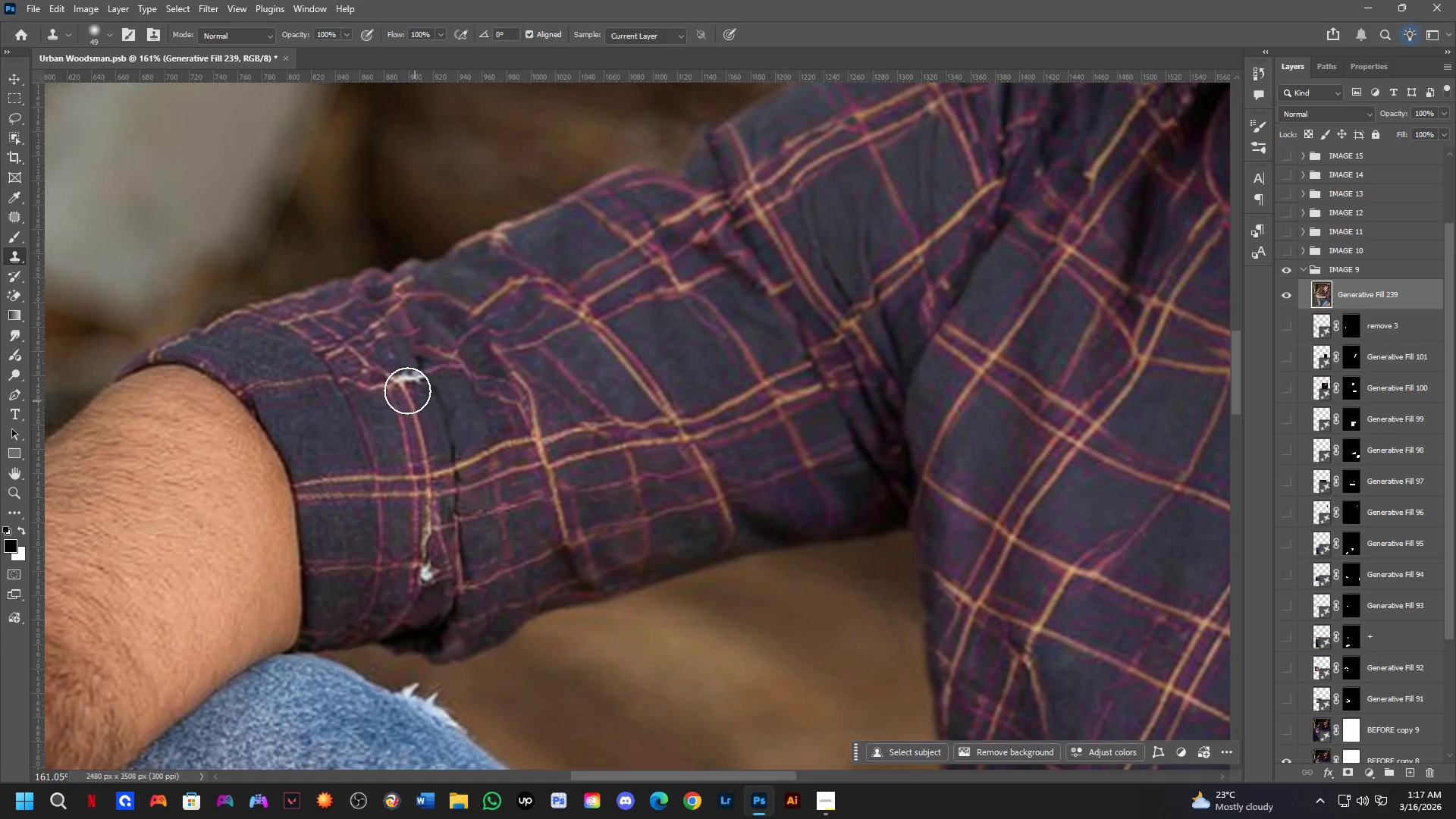 
scroll: coordinate [396, 392], scroll_direction: up, amount: 7.0
 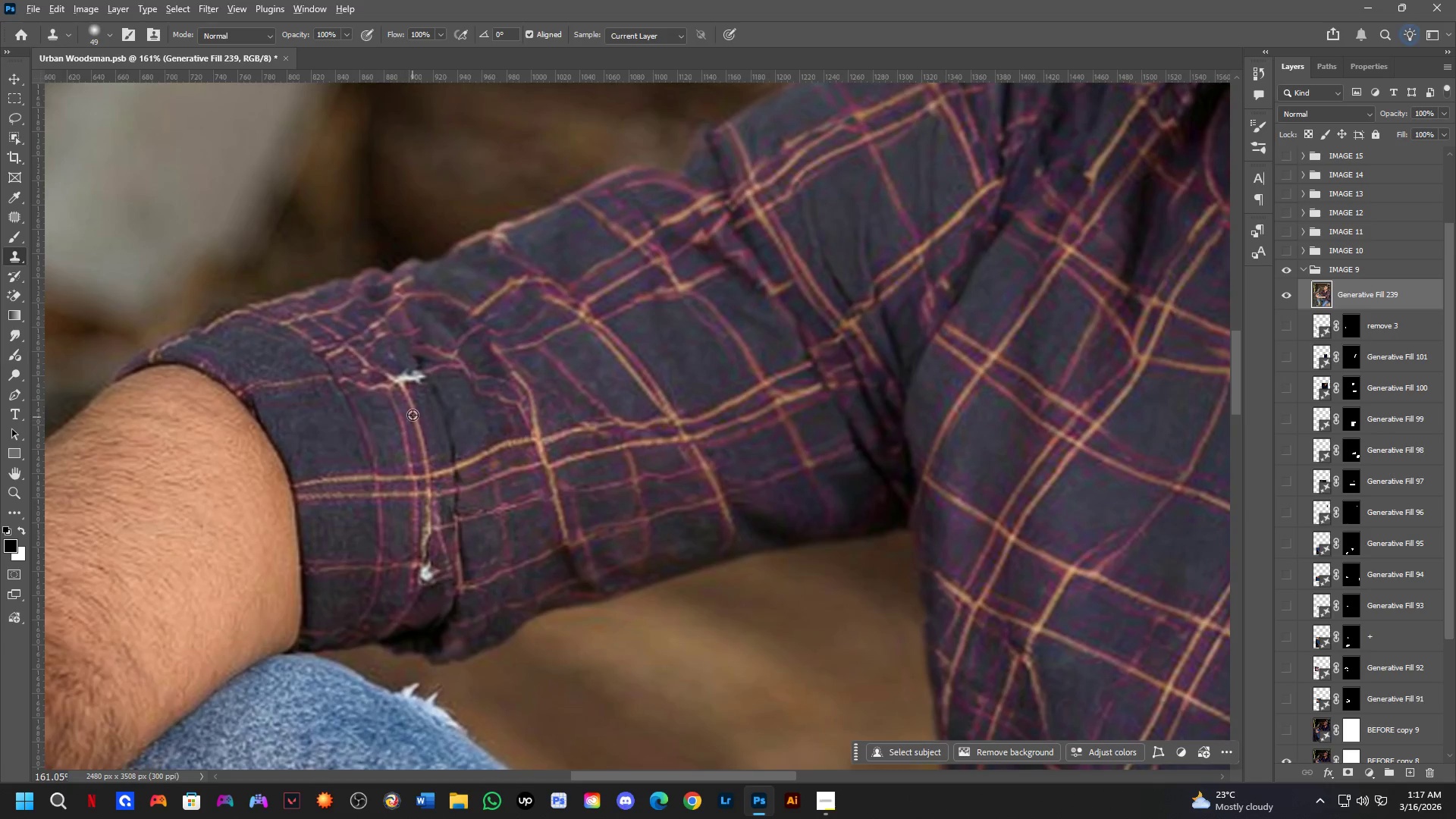 
left_click([415, 405])
 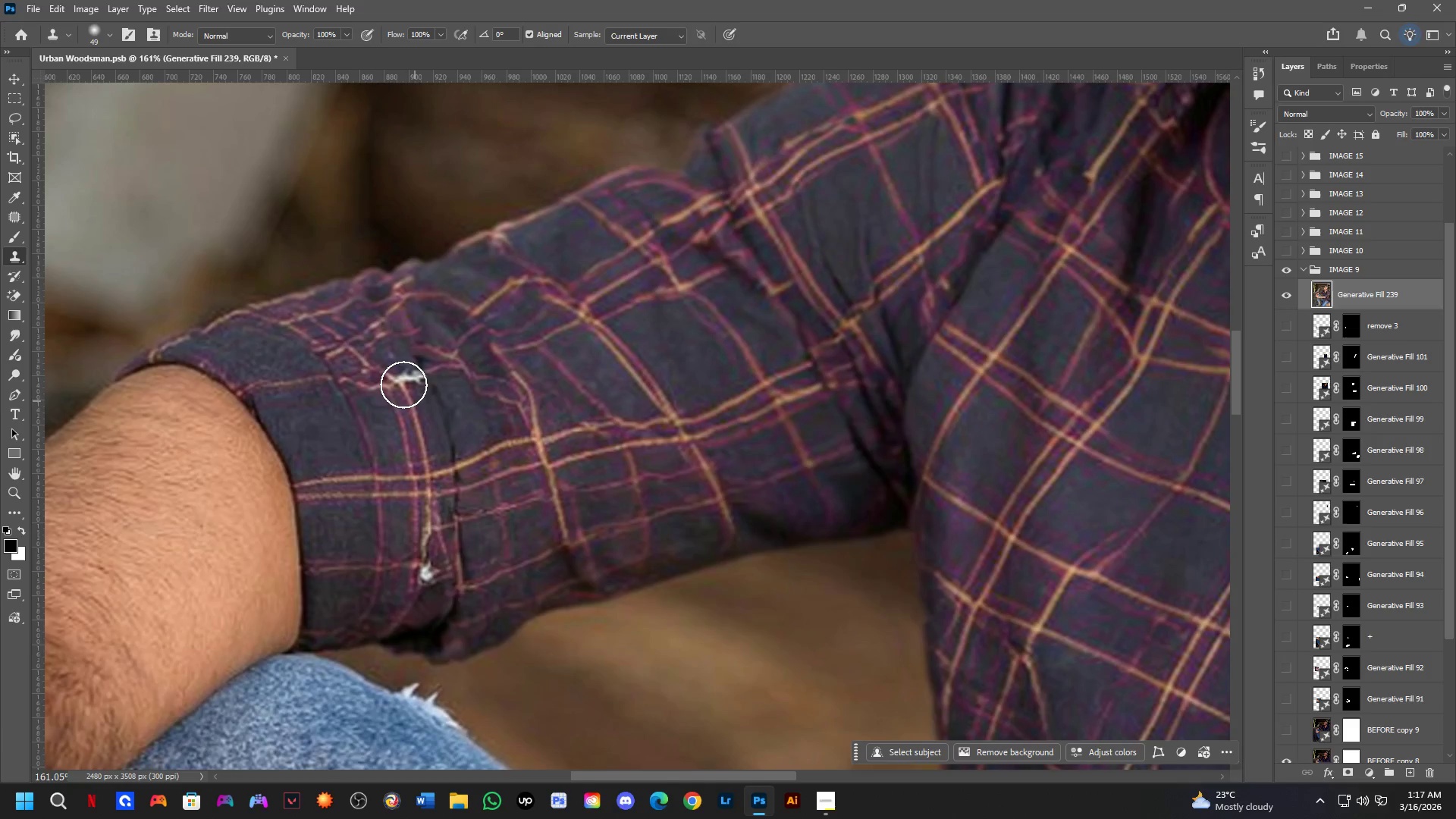 
left_click([403, 384])
 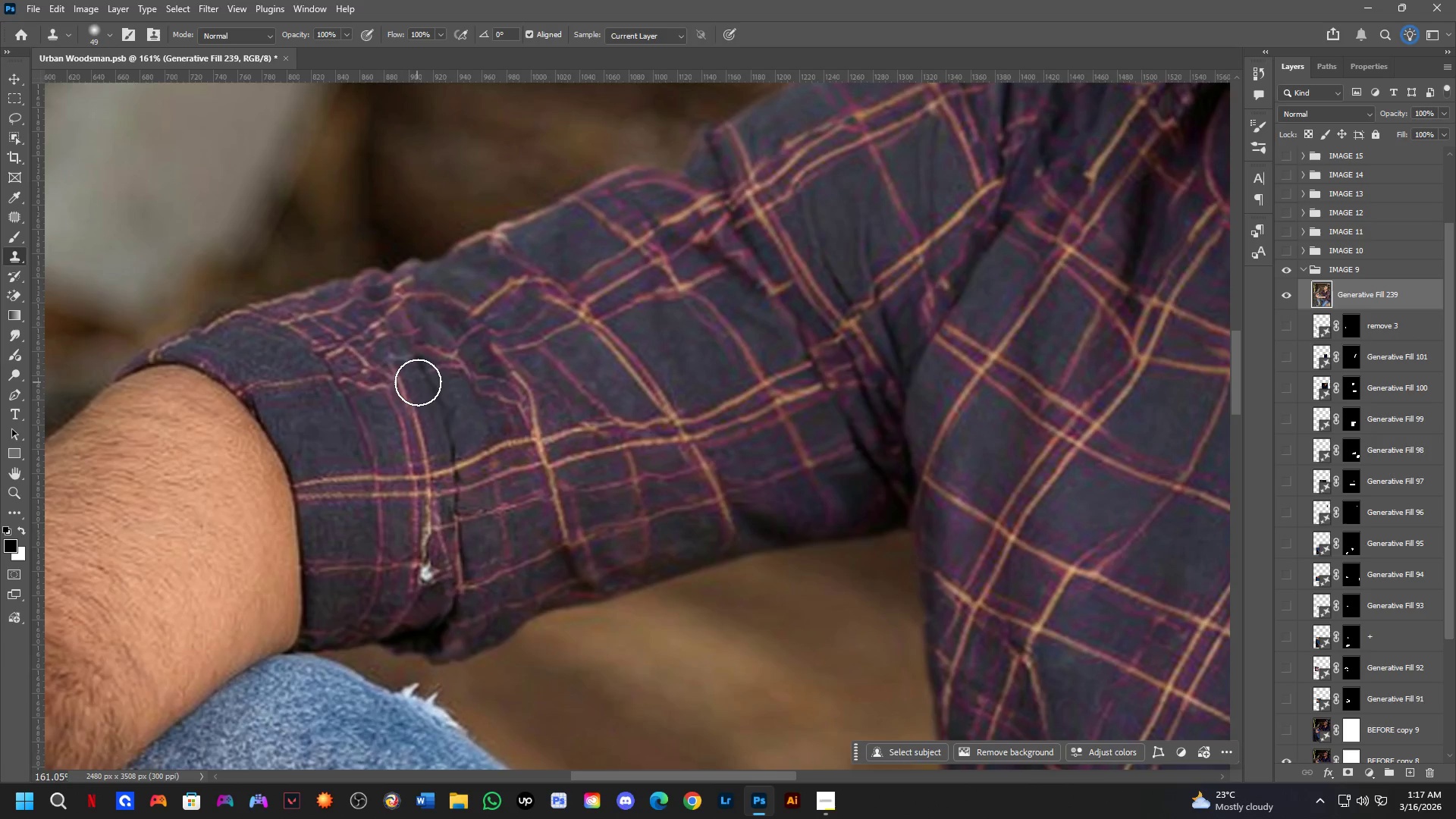 
left_click([394, 369])
 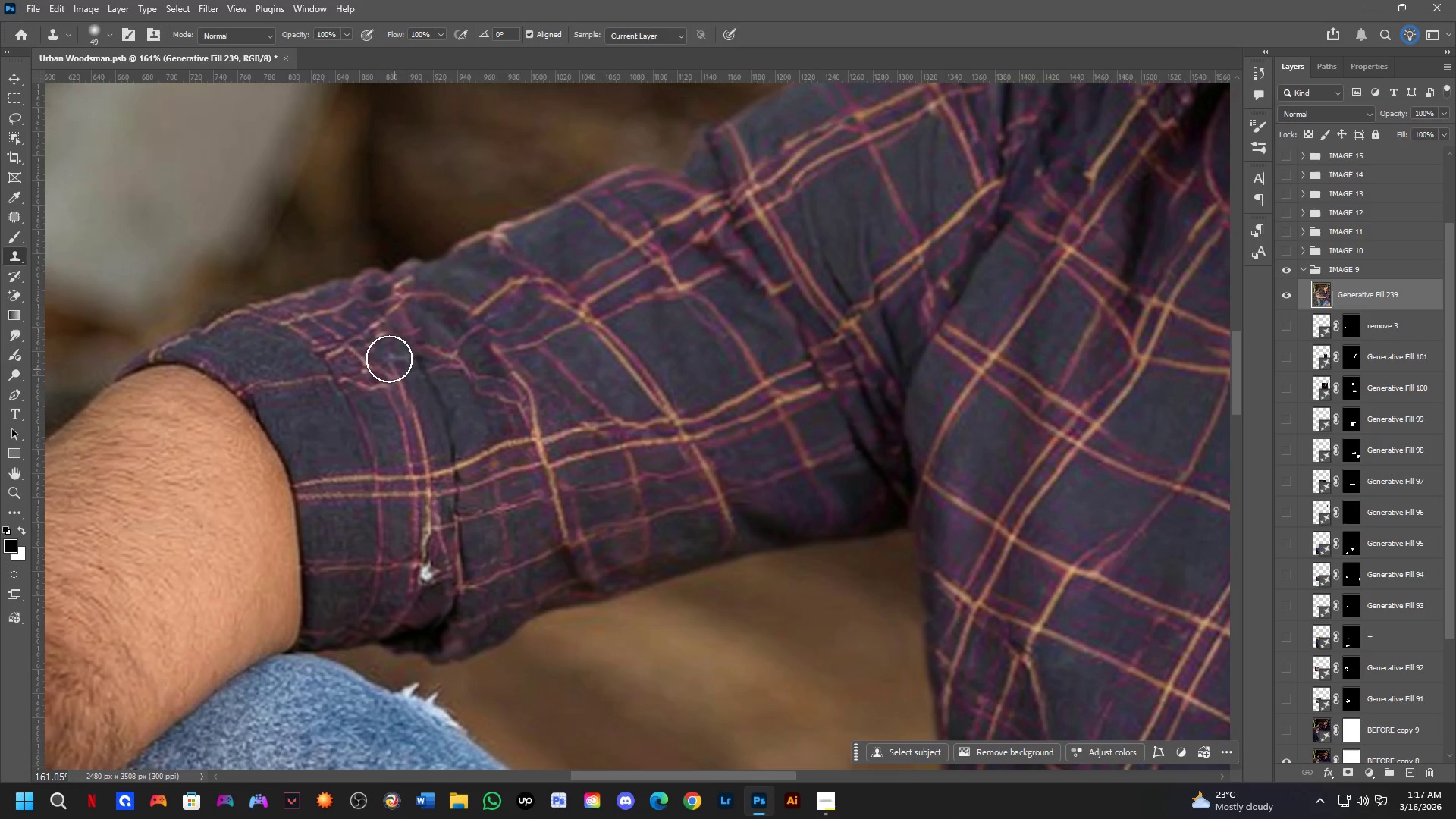 
double_click([389, 359])
 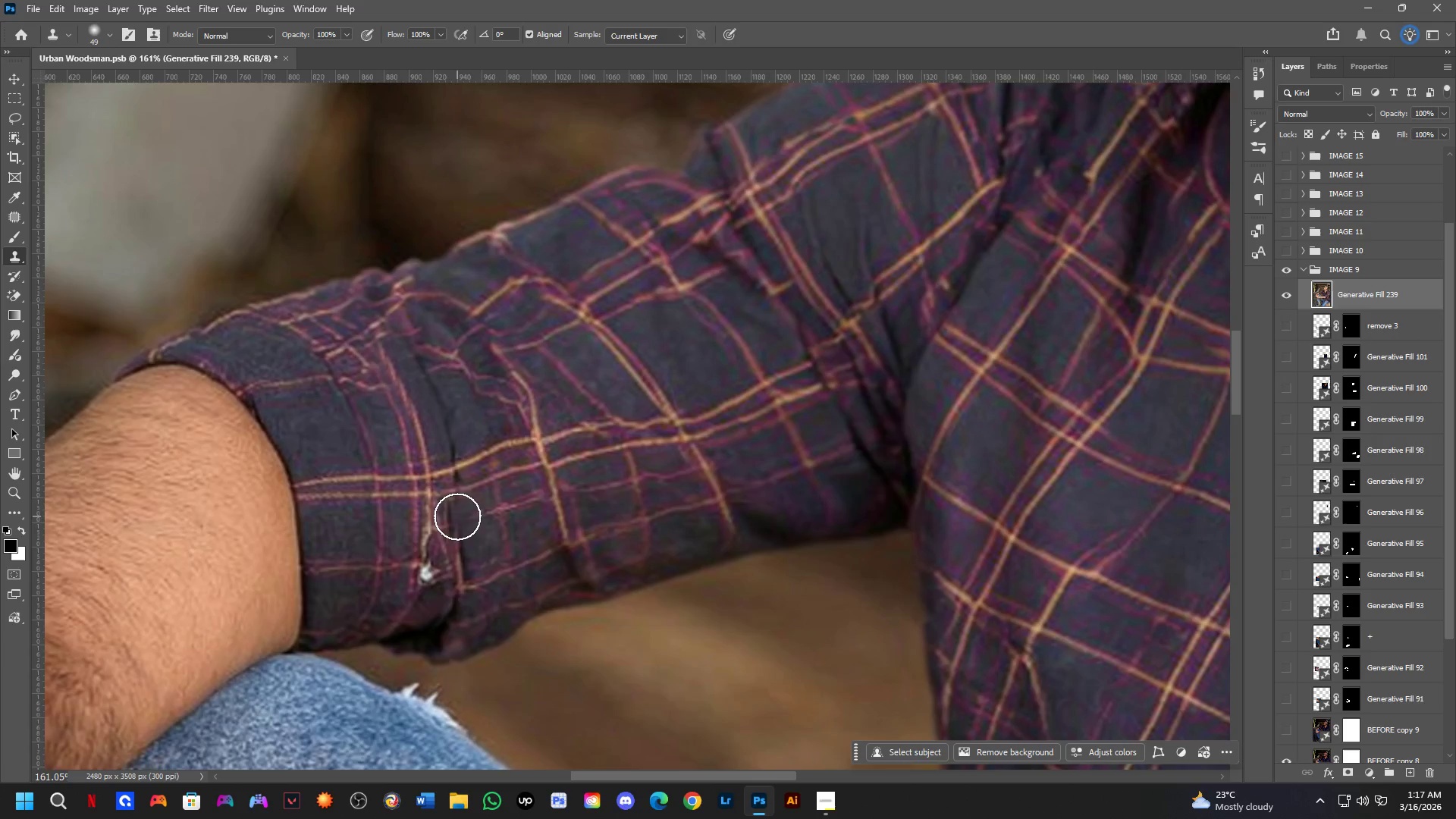 
hold_key(key=AltLeft, duration=0.88)
left_click([431, 523])
 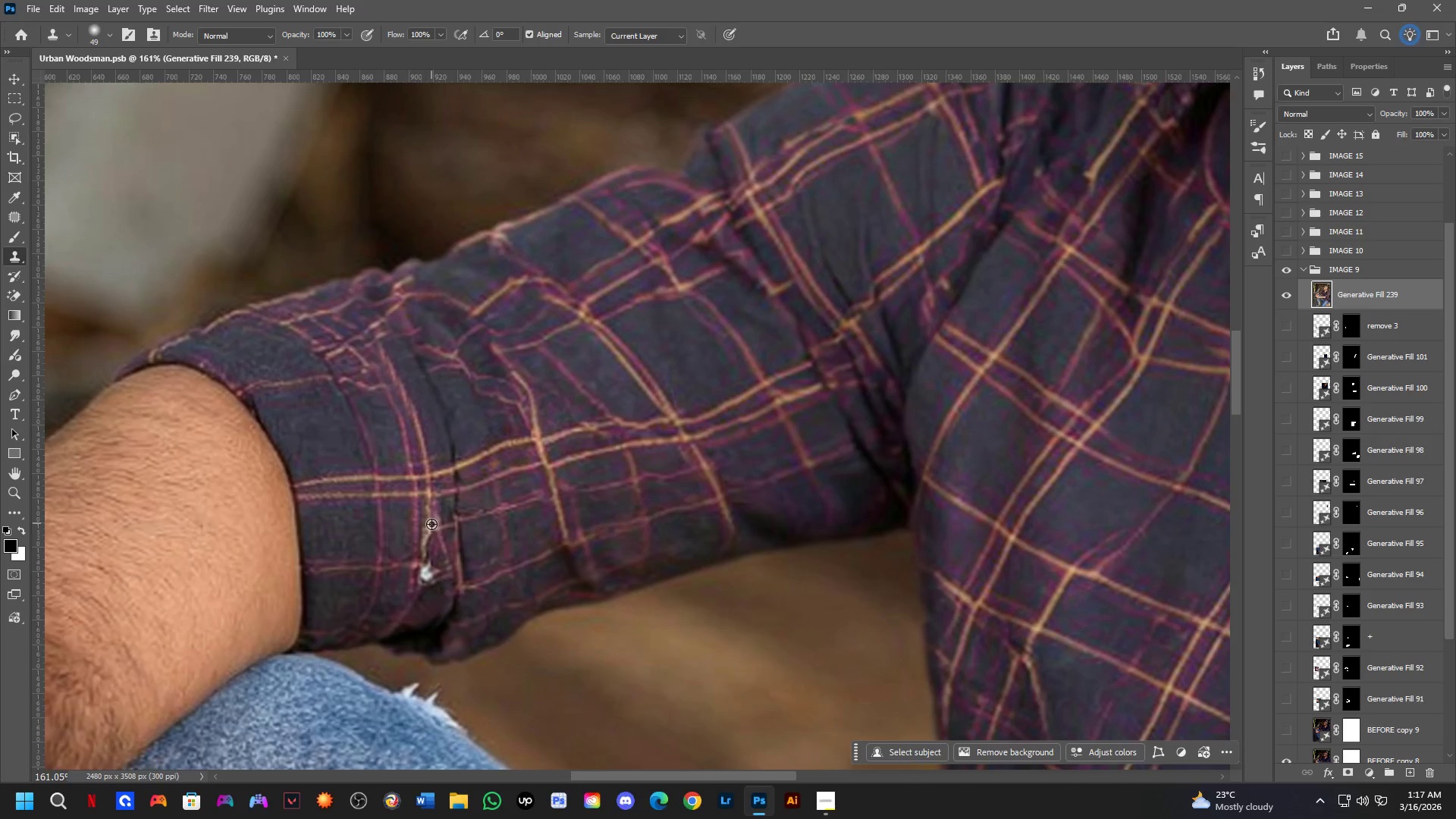 
hold_key(key=AltLeft, duration=8.34)
double_click([431, 572])
 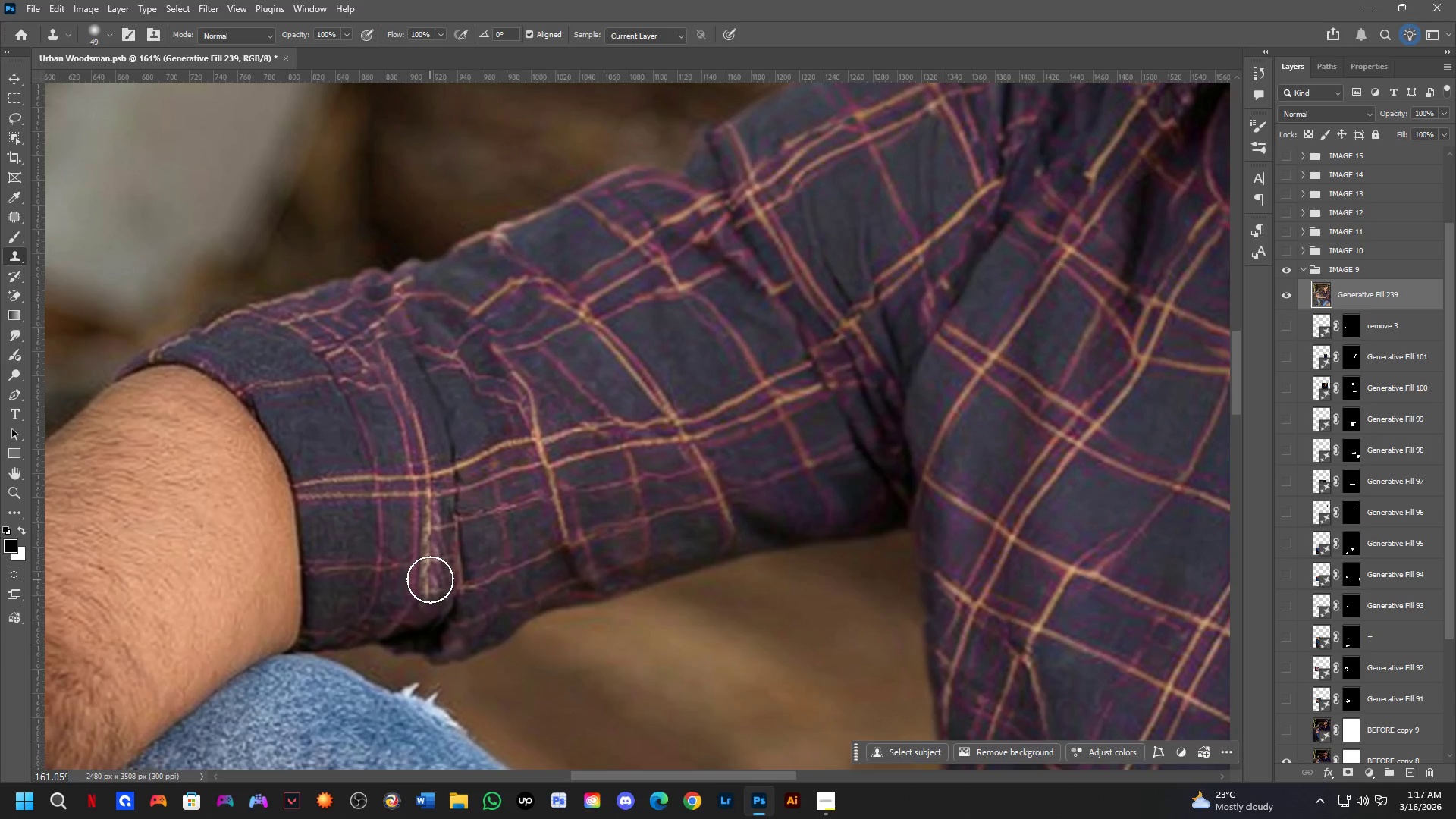 
triple_click([430, 581])
 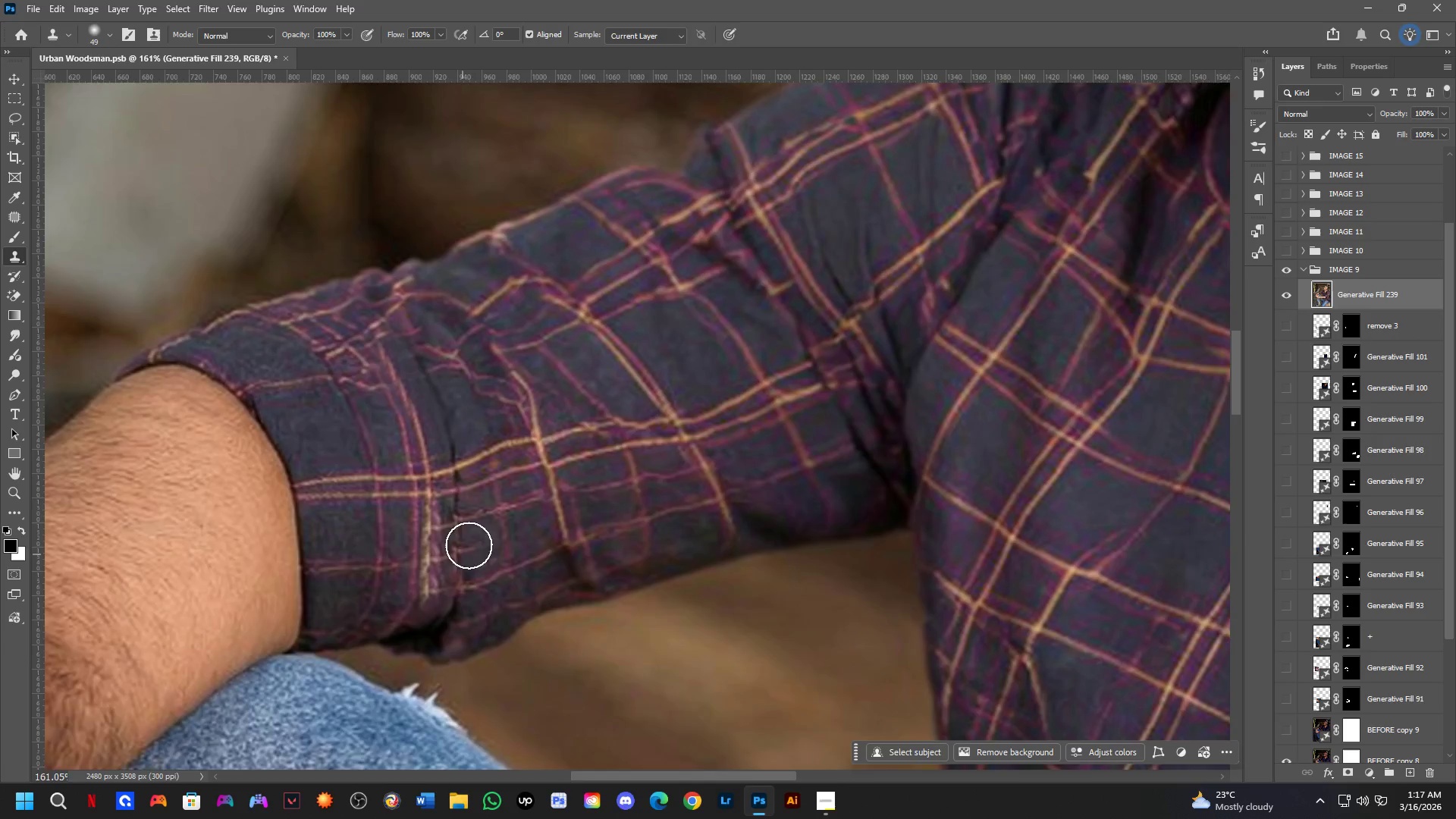 
hold_key(key=Space, duration=0.58)
 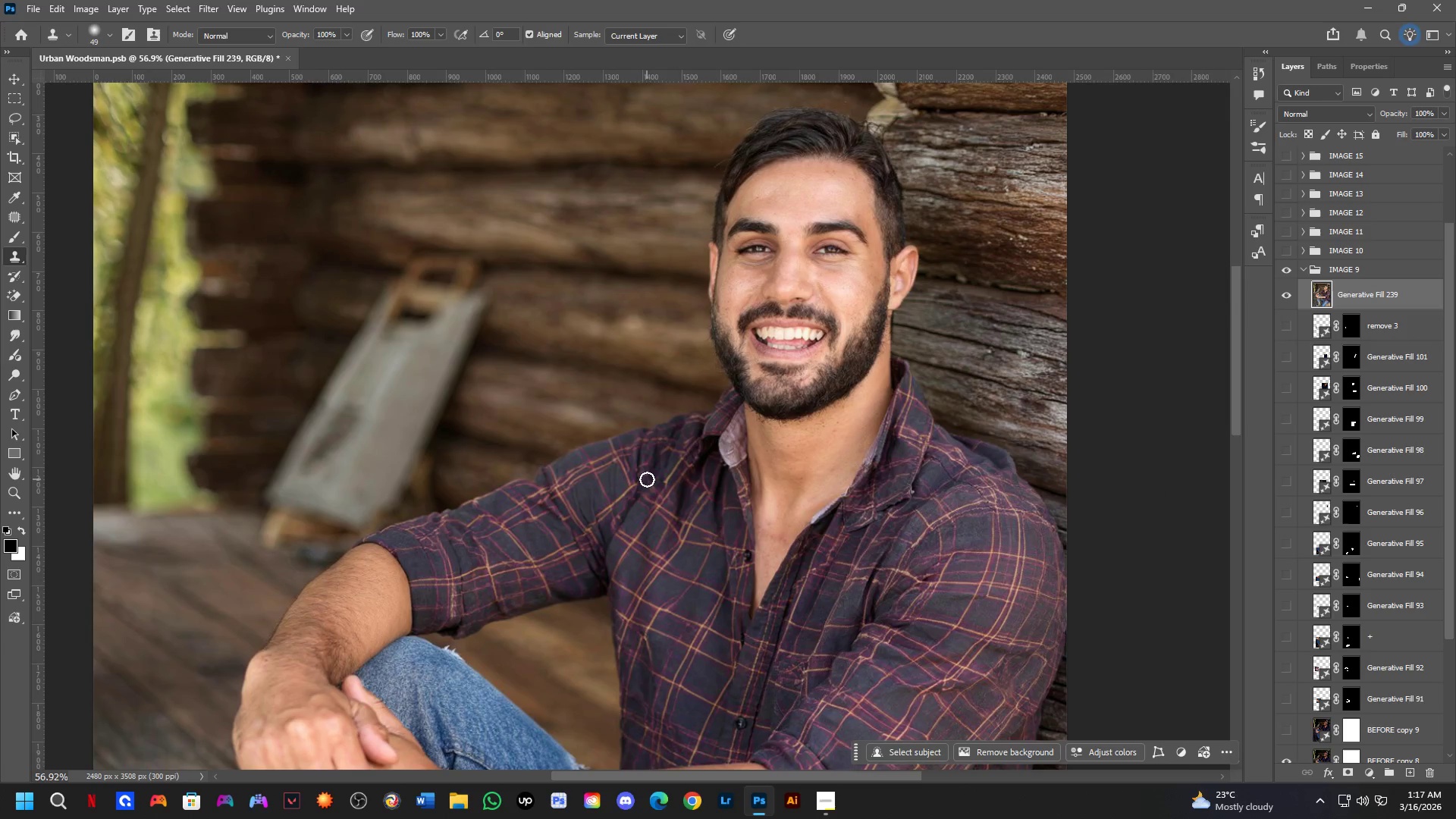 
left_click_drag(start_coordinate=[634, 510], to_coordinate=[544, 629])
 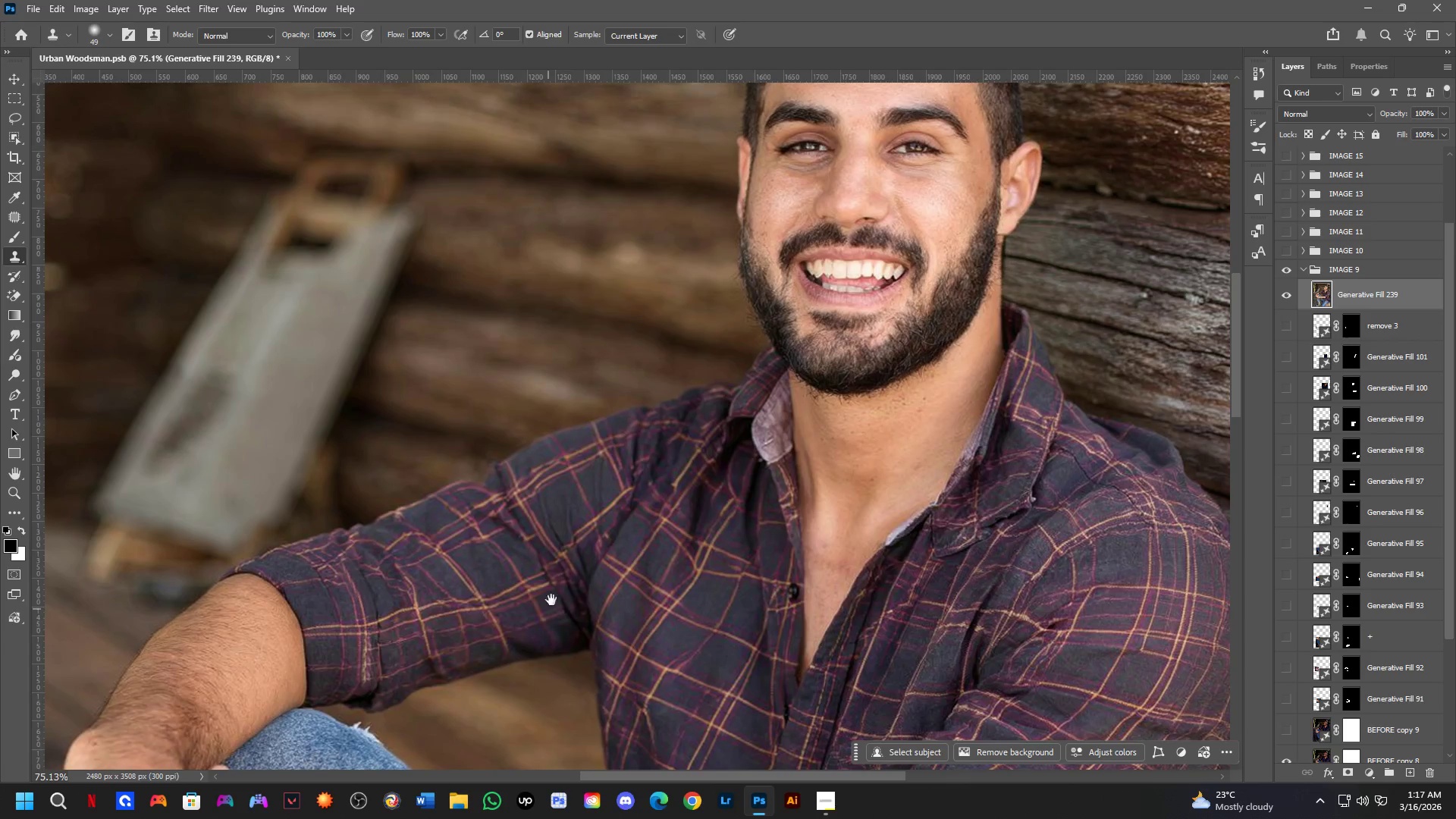 
scroll: coordinate [488, 537], scroll_direction: down, amount: 8.0
 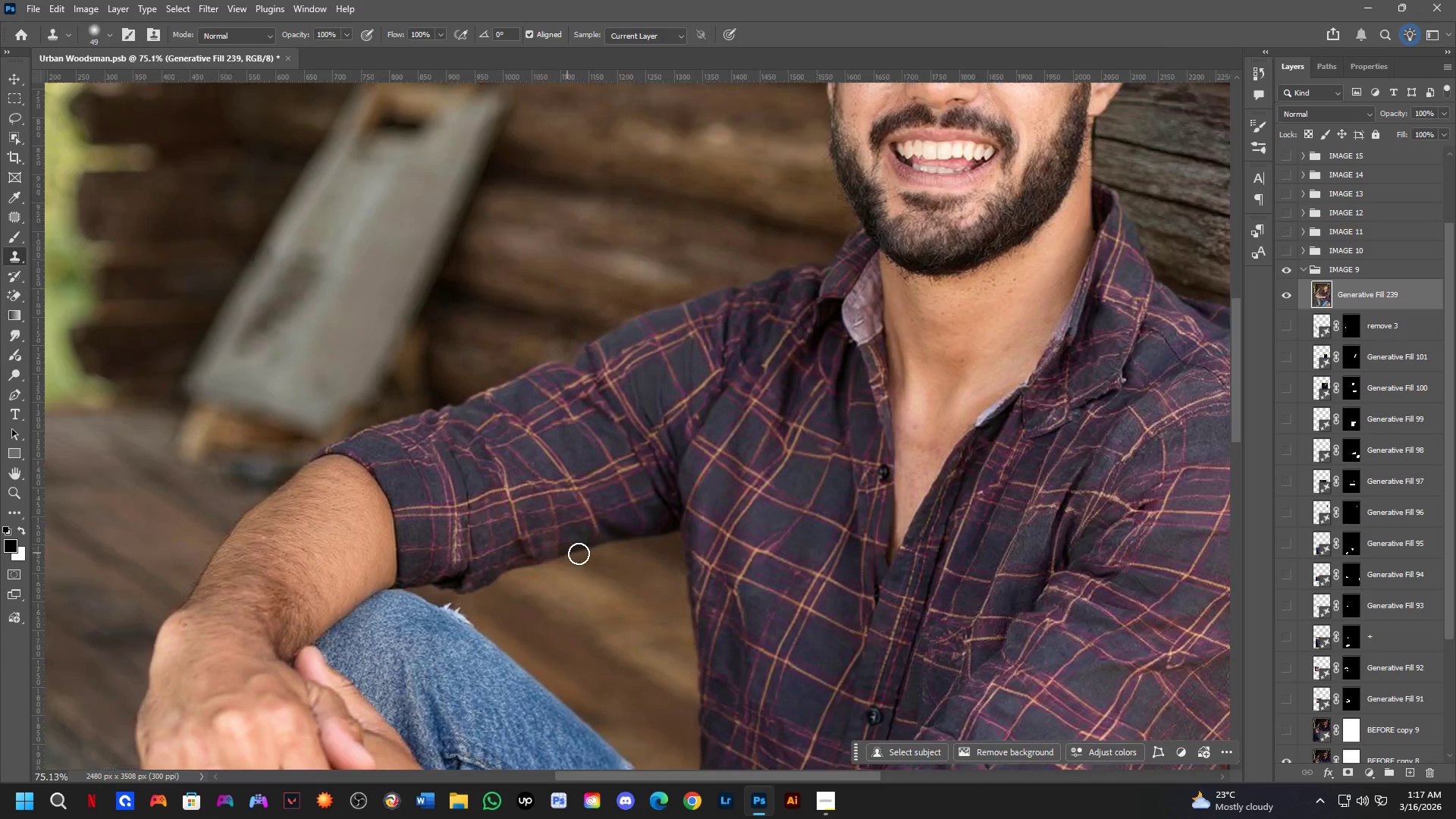 
hold_key(key=Space, duration=0.33)
 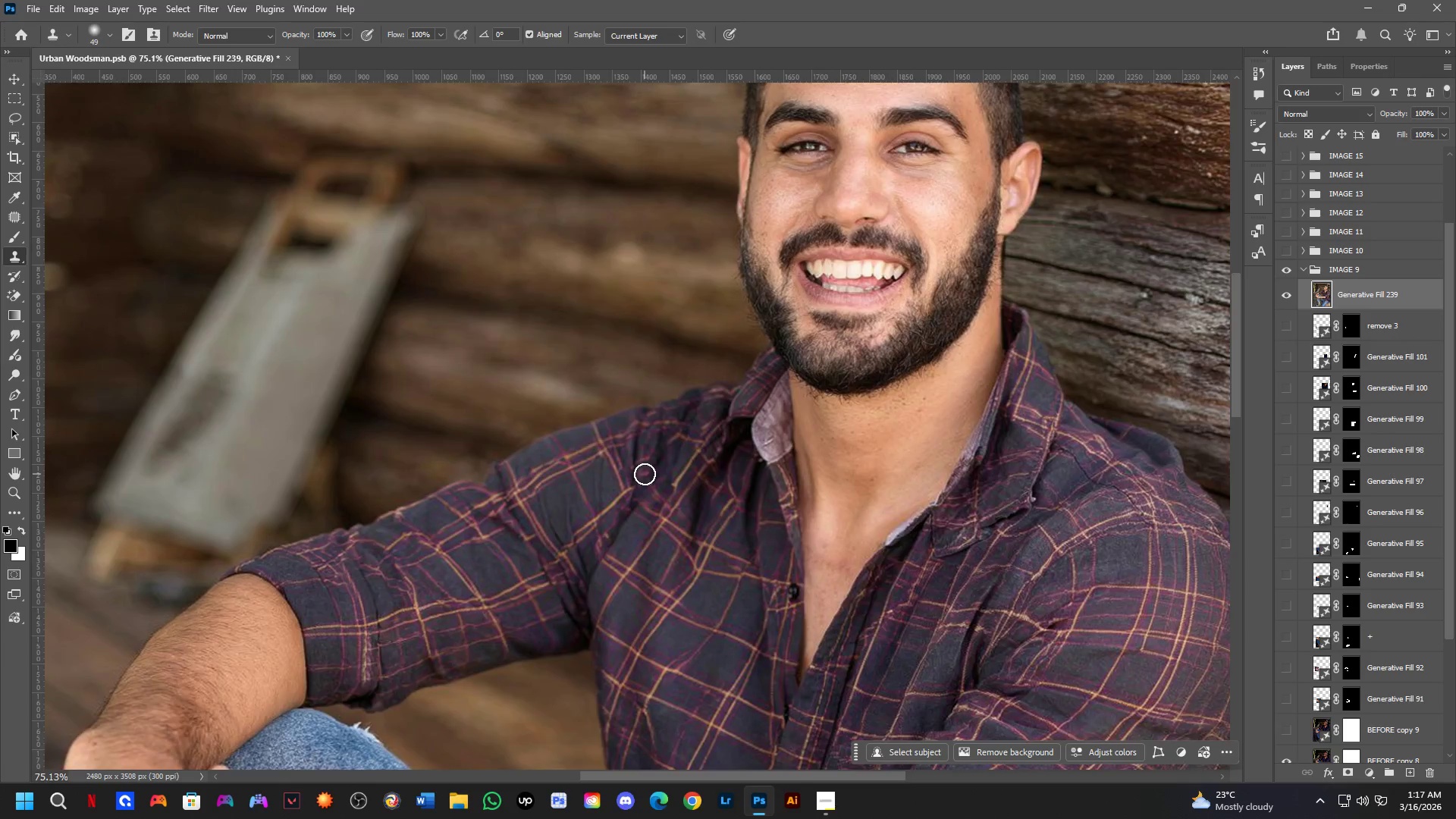 
hold_key(key=Space, duration=0.59)
 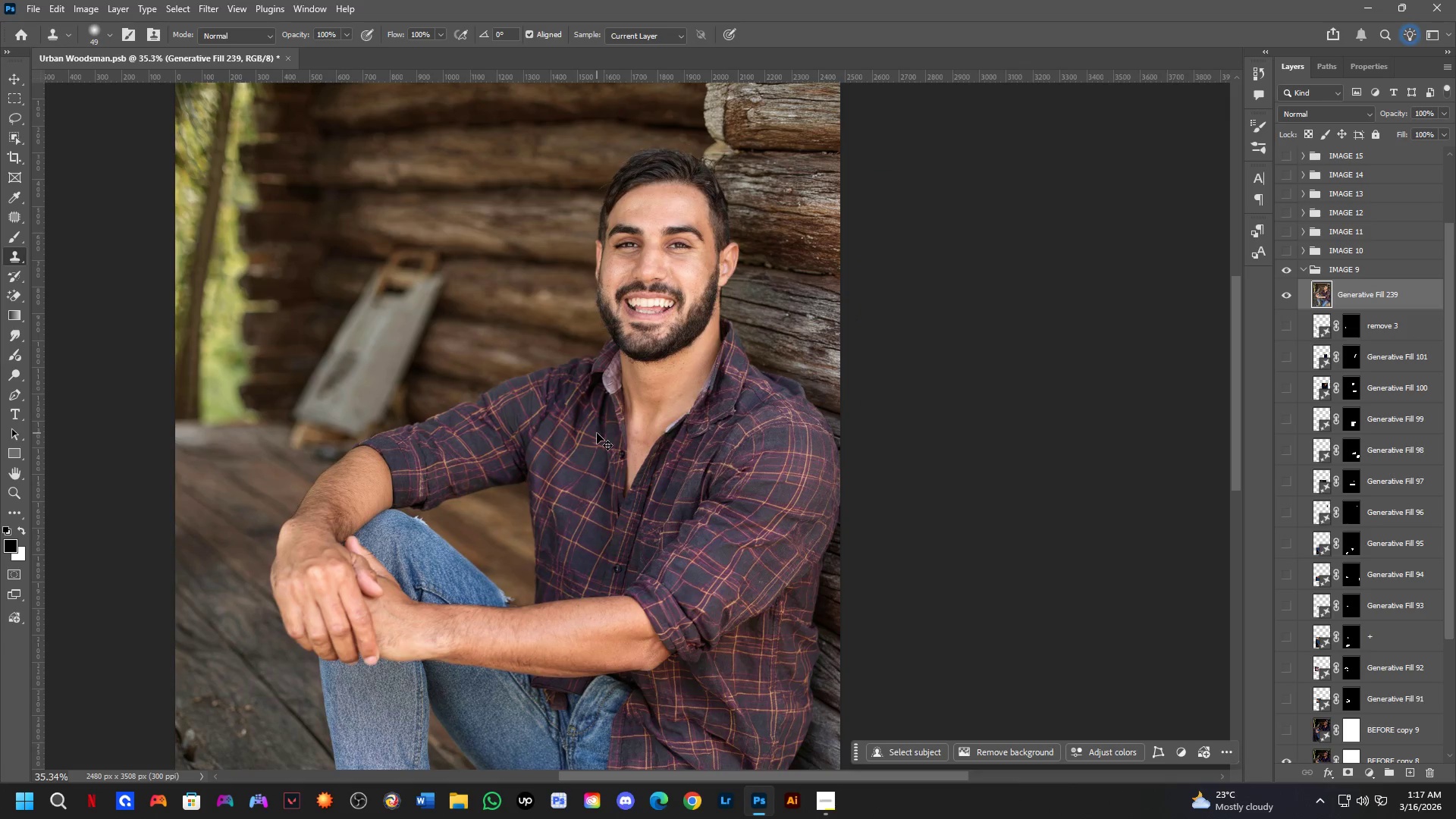 
left_click_drag(start_coordinate=[696, 507], to_coordinate=[602, 430])
 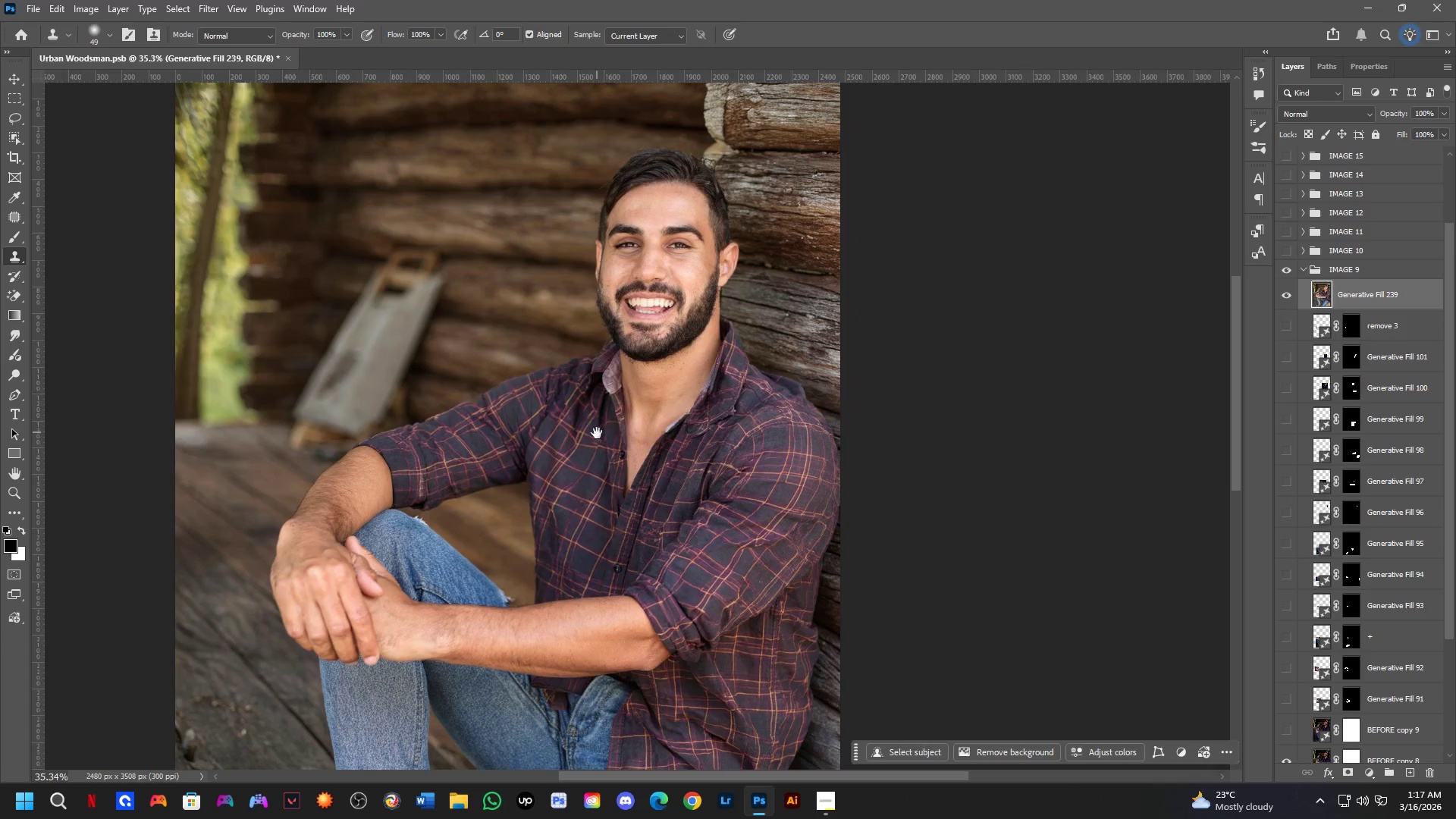 
scroll: coordinate [649, 479], scroll_direction: down, amount: 8.0
 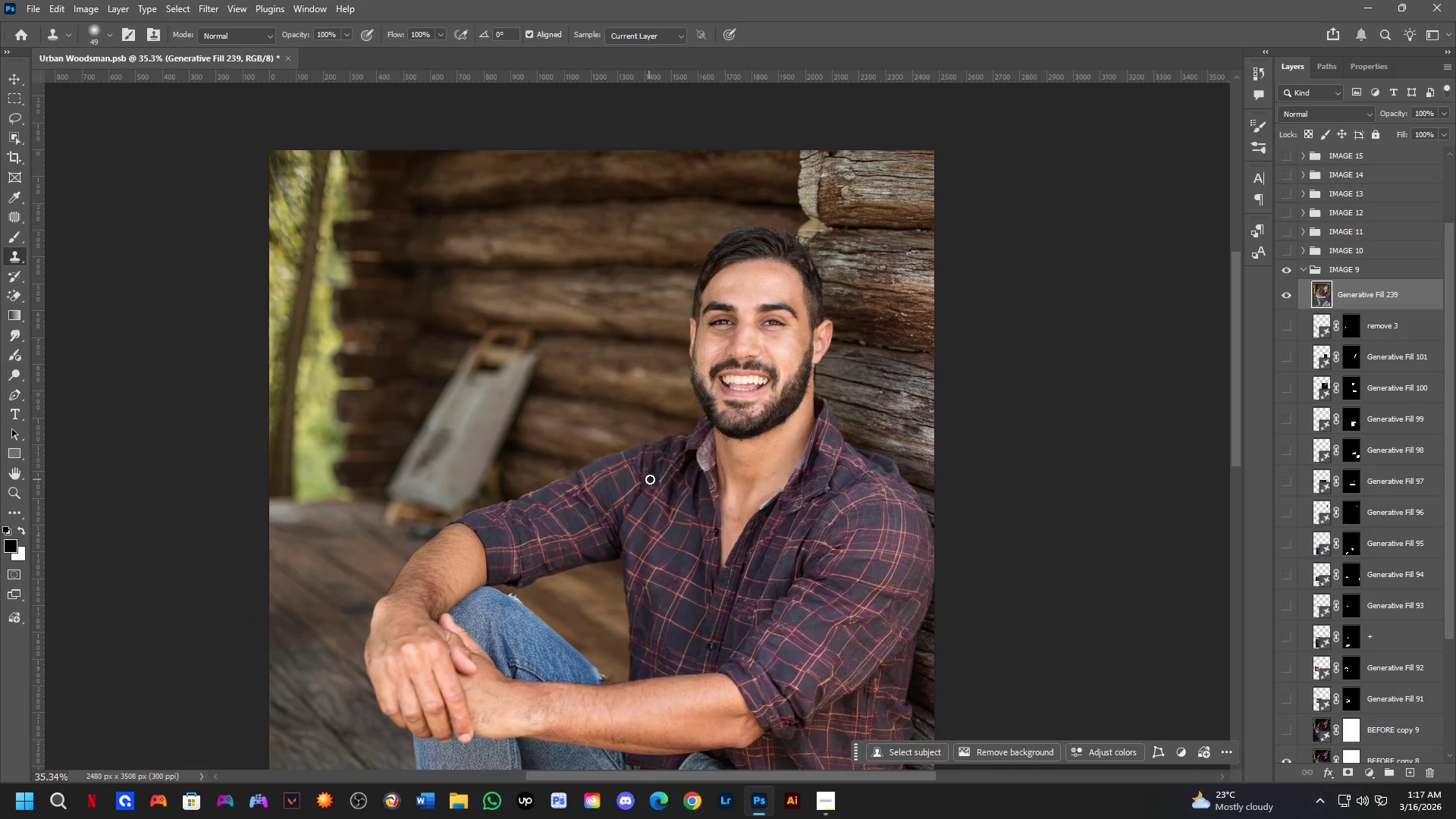 
hold_key(key=ControlLeft, duration=1.0)
 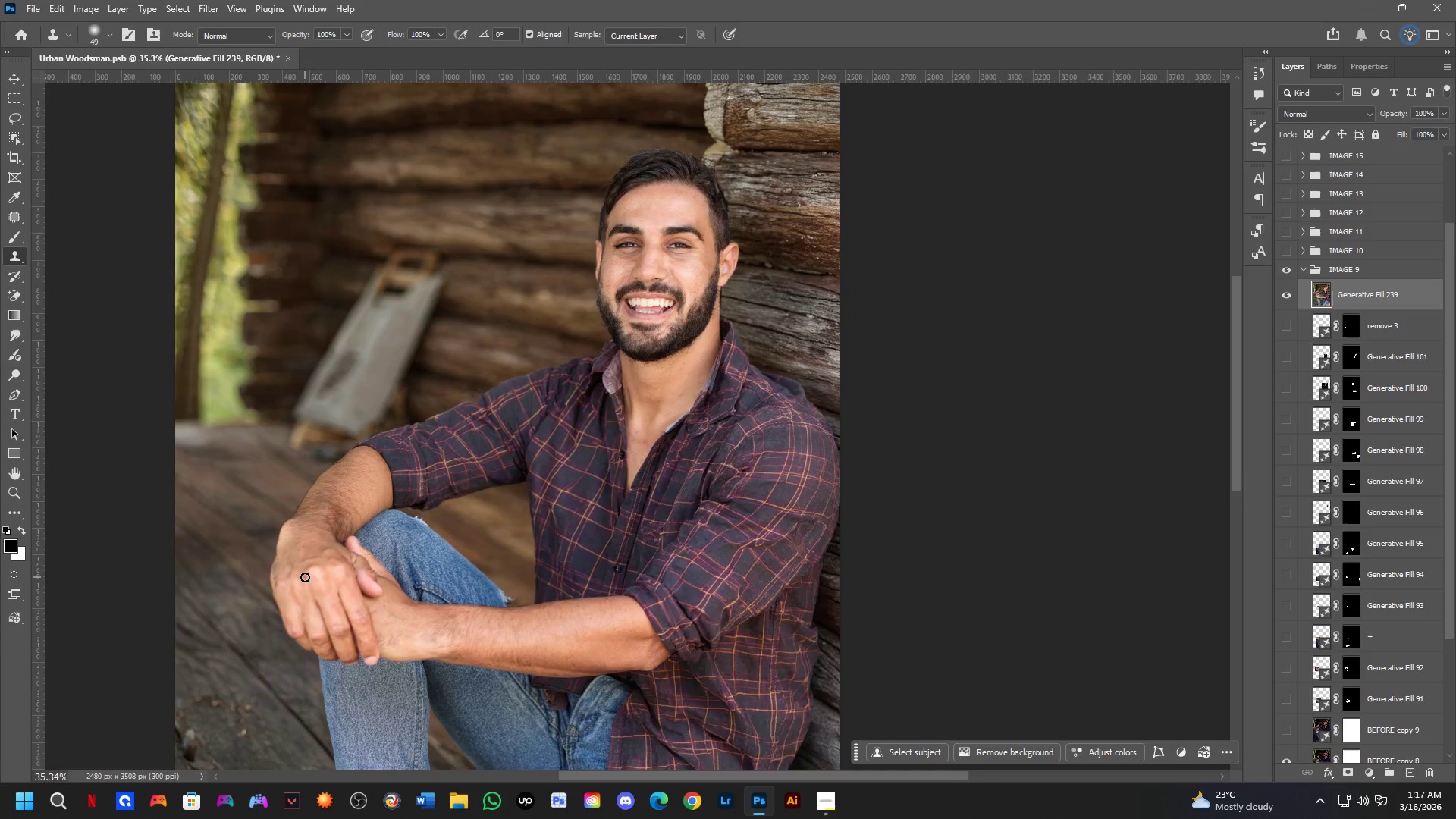 
hold_key(key=Space, duration=0.8)
 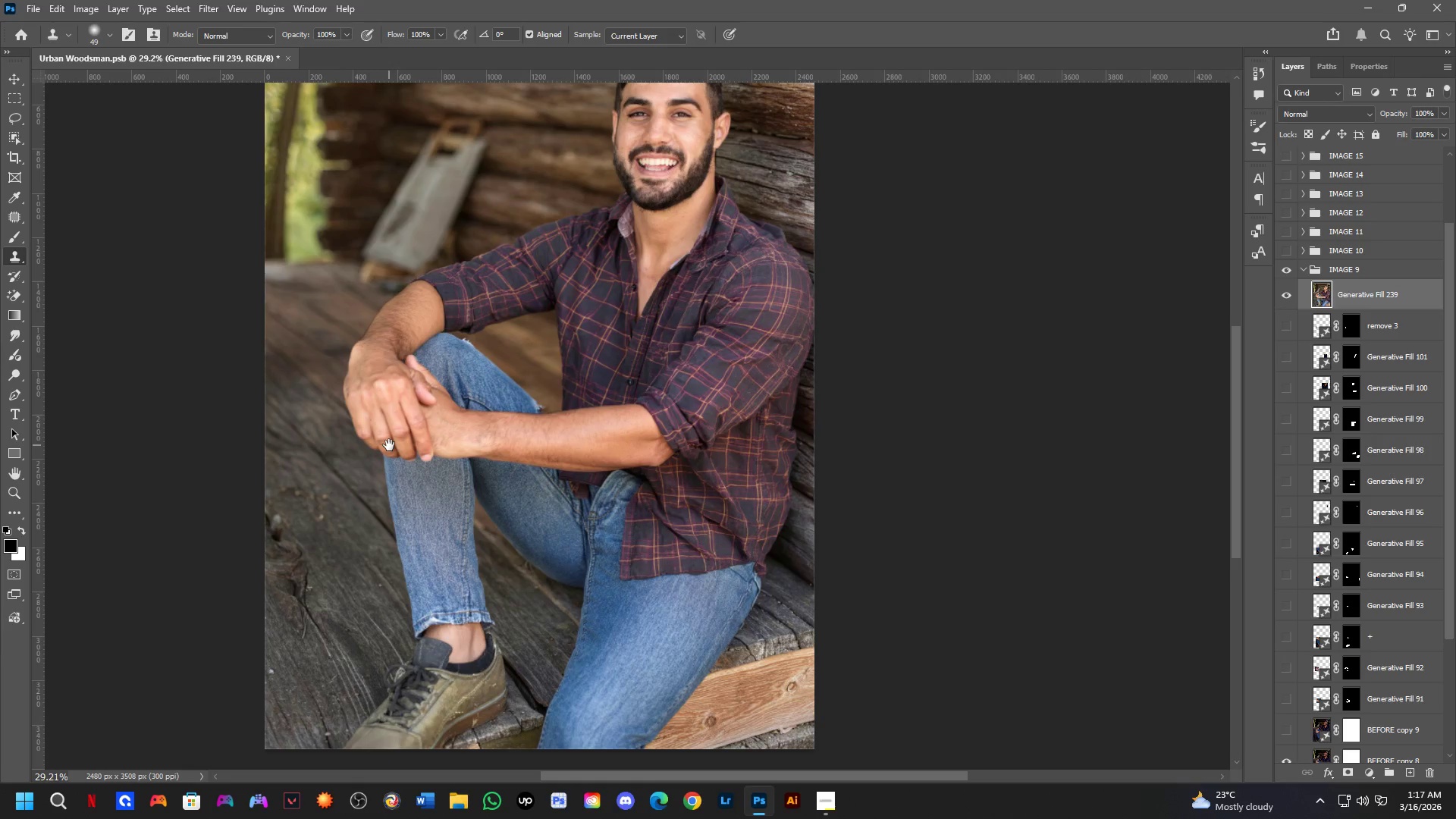 
left_click_drag(start_coordinate=[322, 633], to_coordinate=[389, 445])
 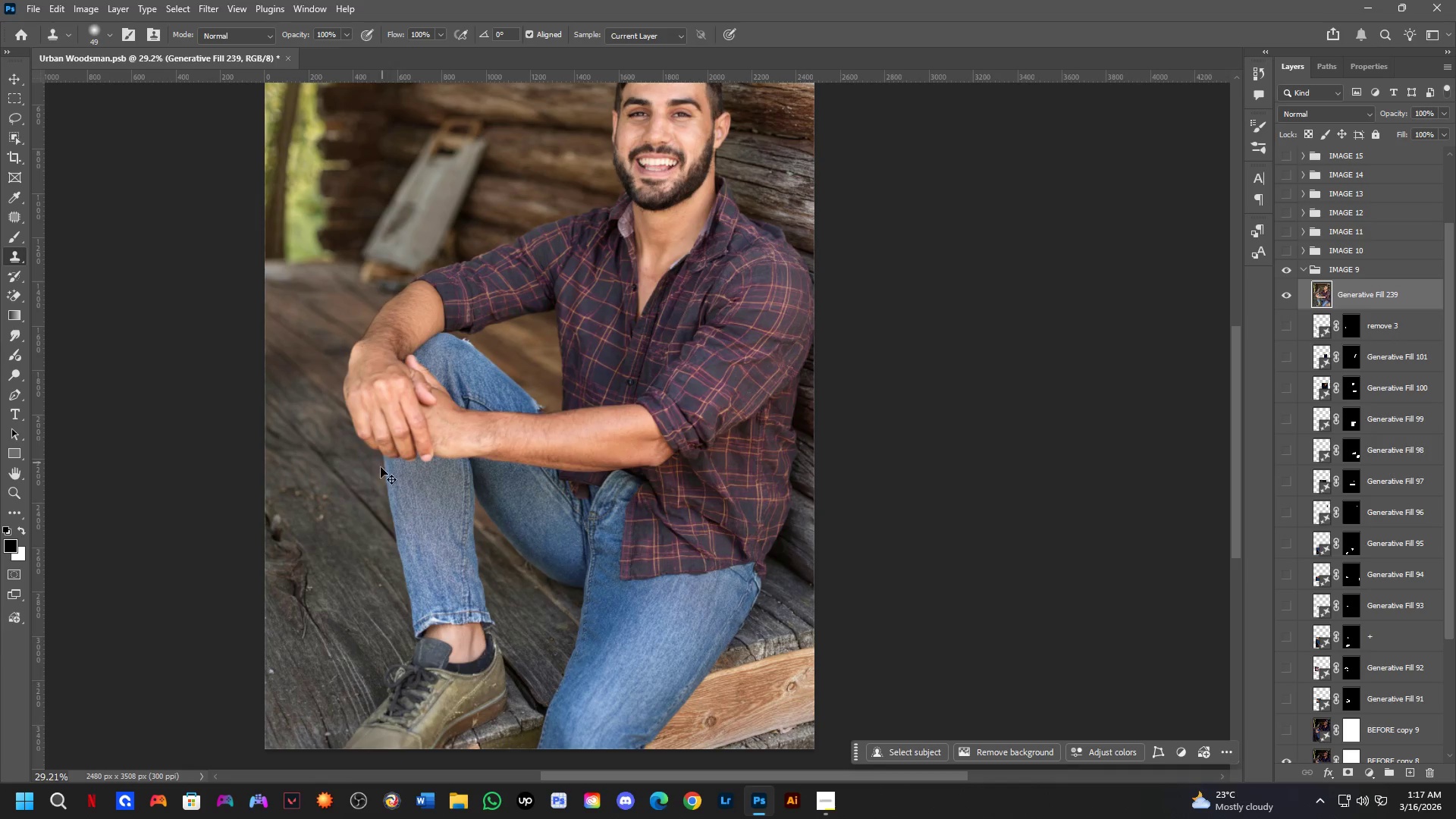 
scroll: coordinate [305, 577], scroll_direction: down, amount: 2.0
 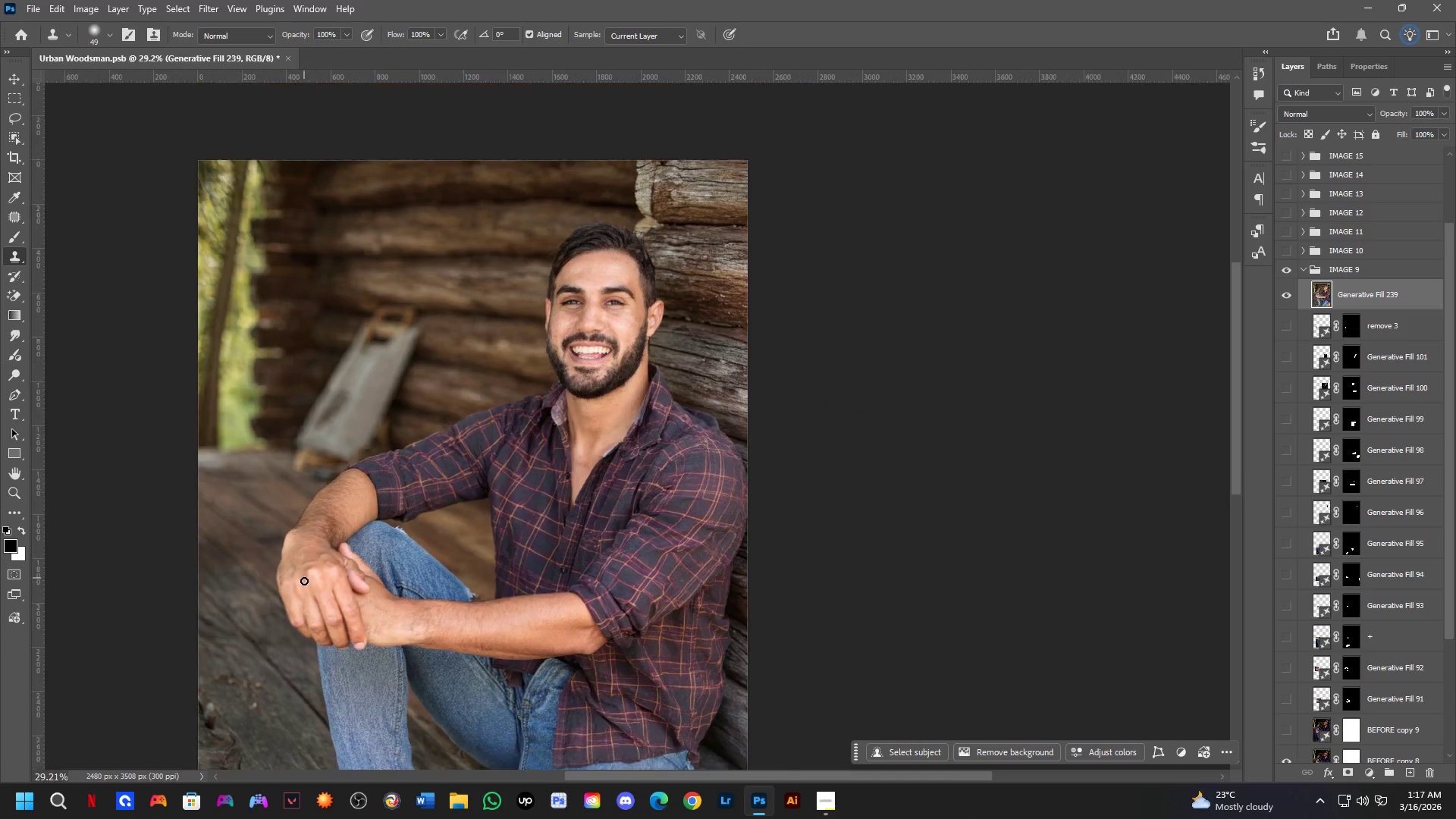 
key(Control+S)
 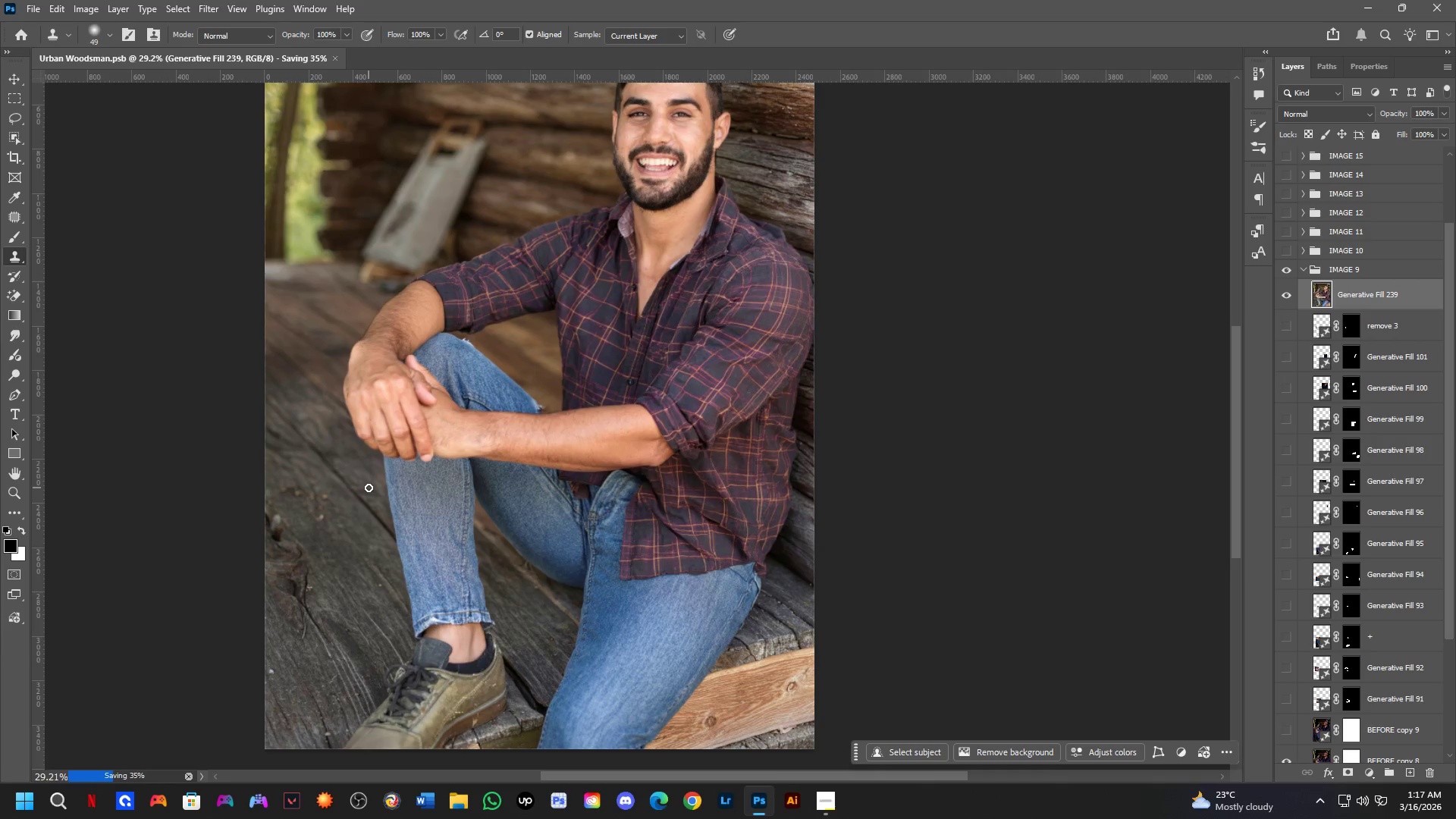 
key(Alt+Tab)